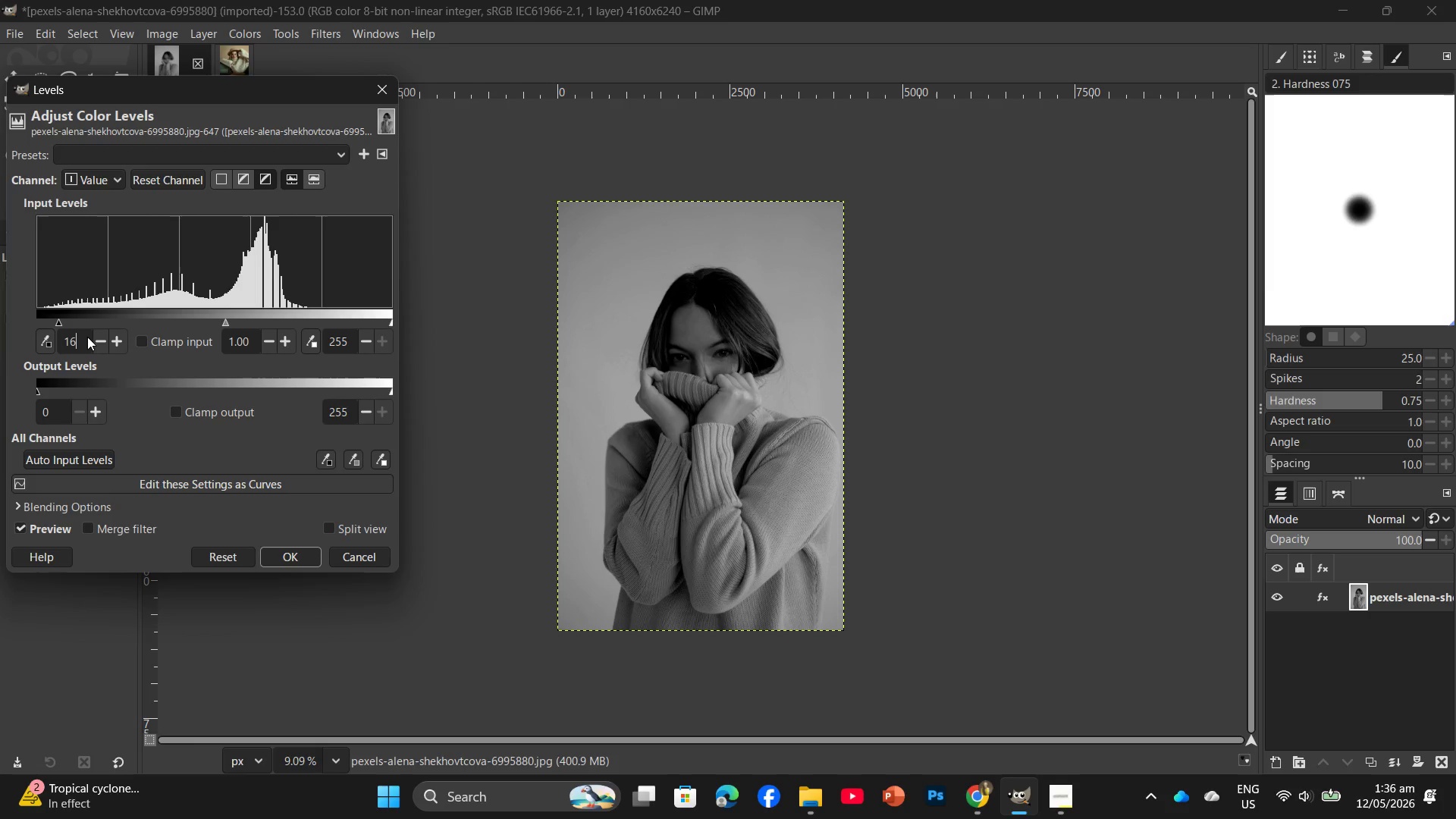 
key(Enter)
 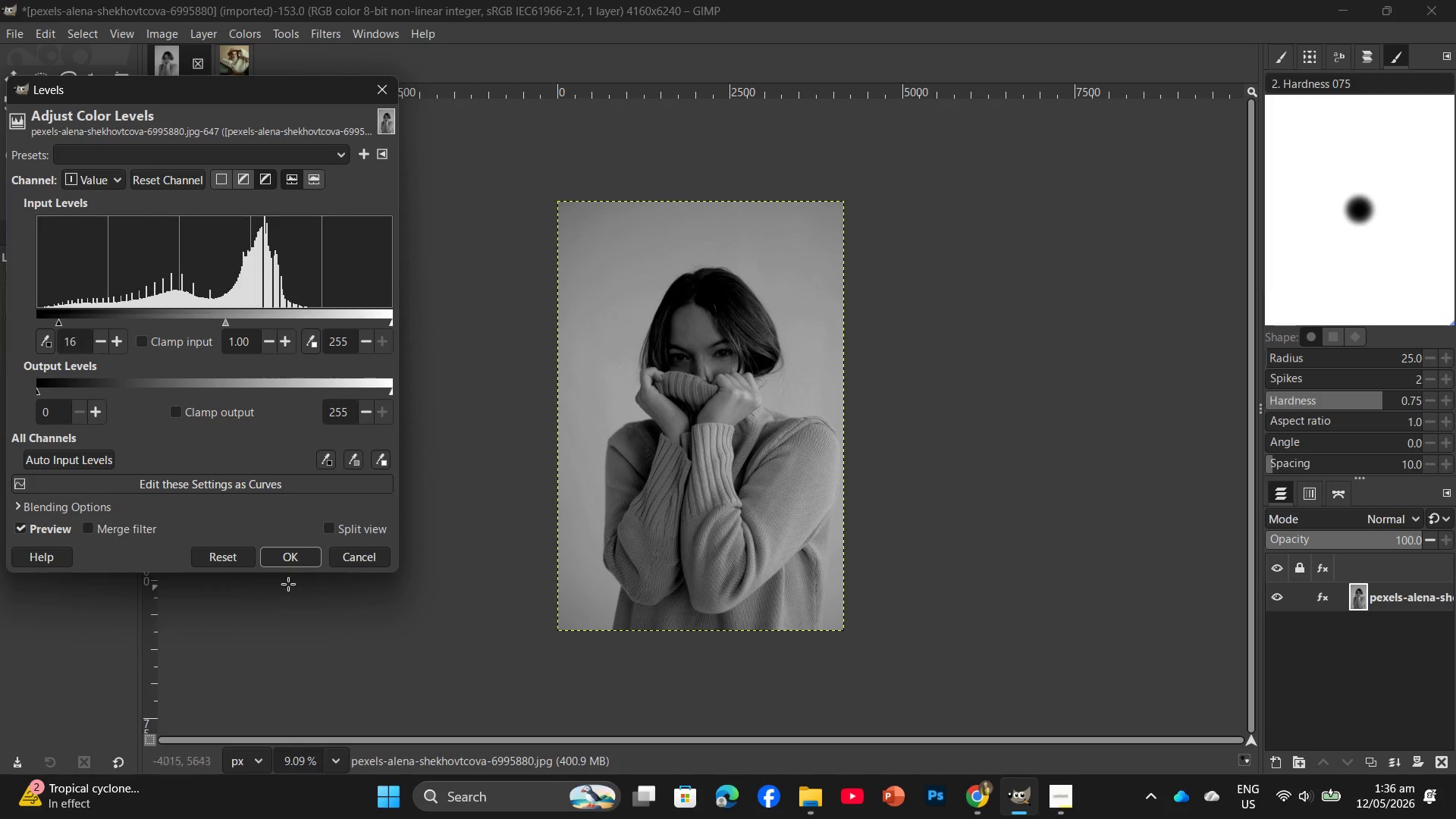 
double_click([294, 563])
 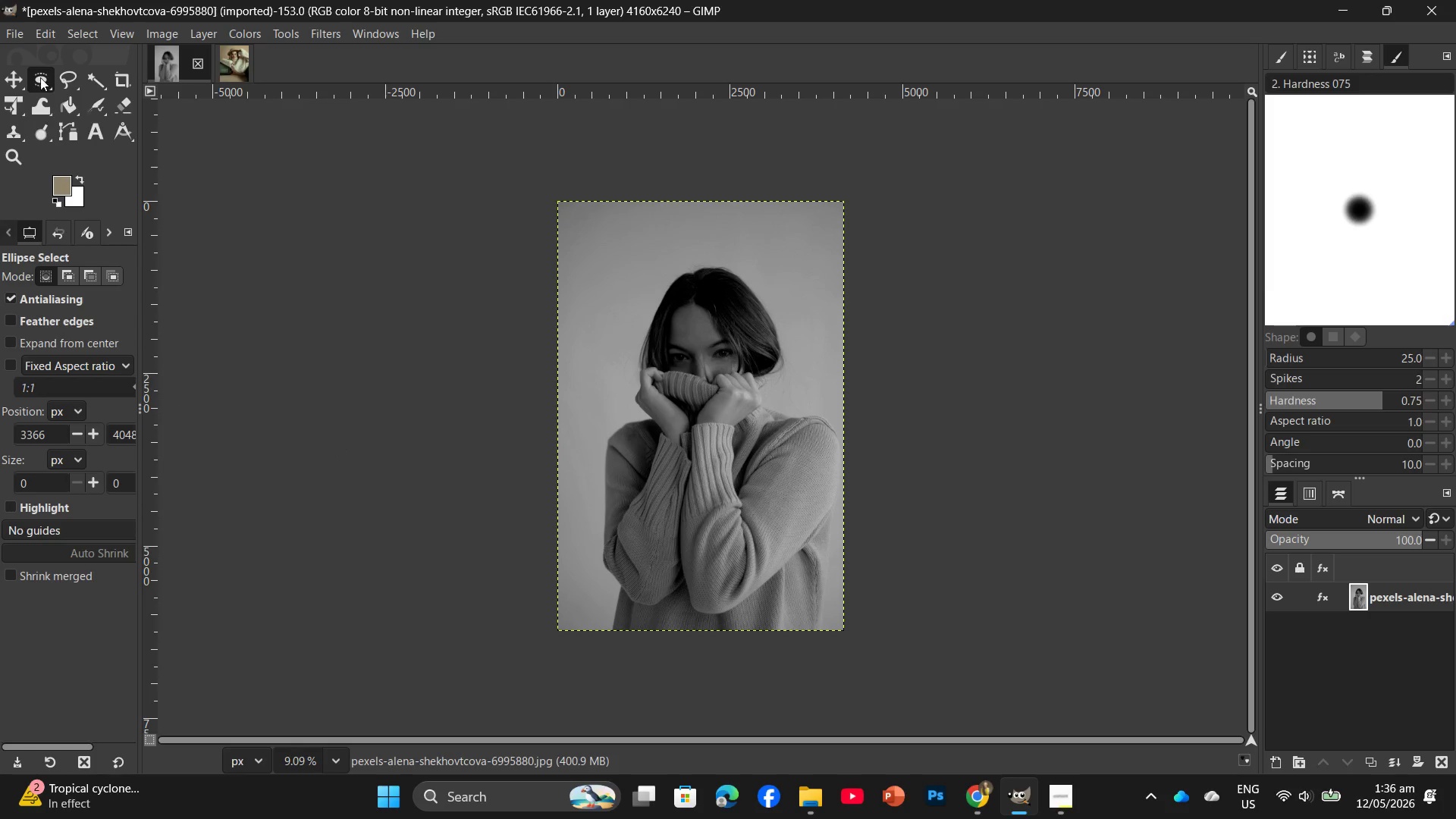 
left_click([20, 26])
 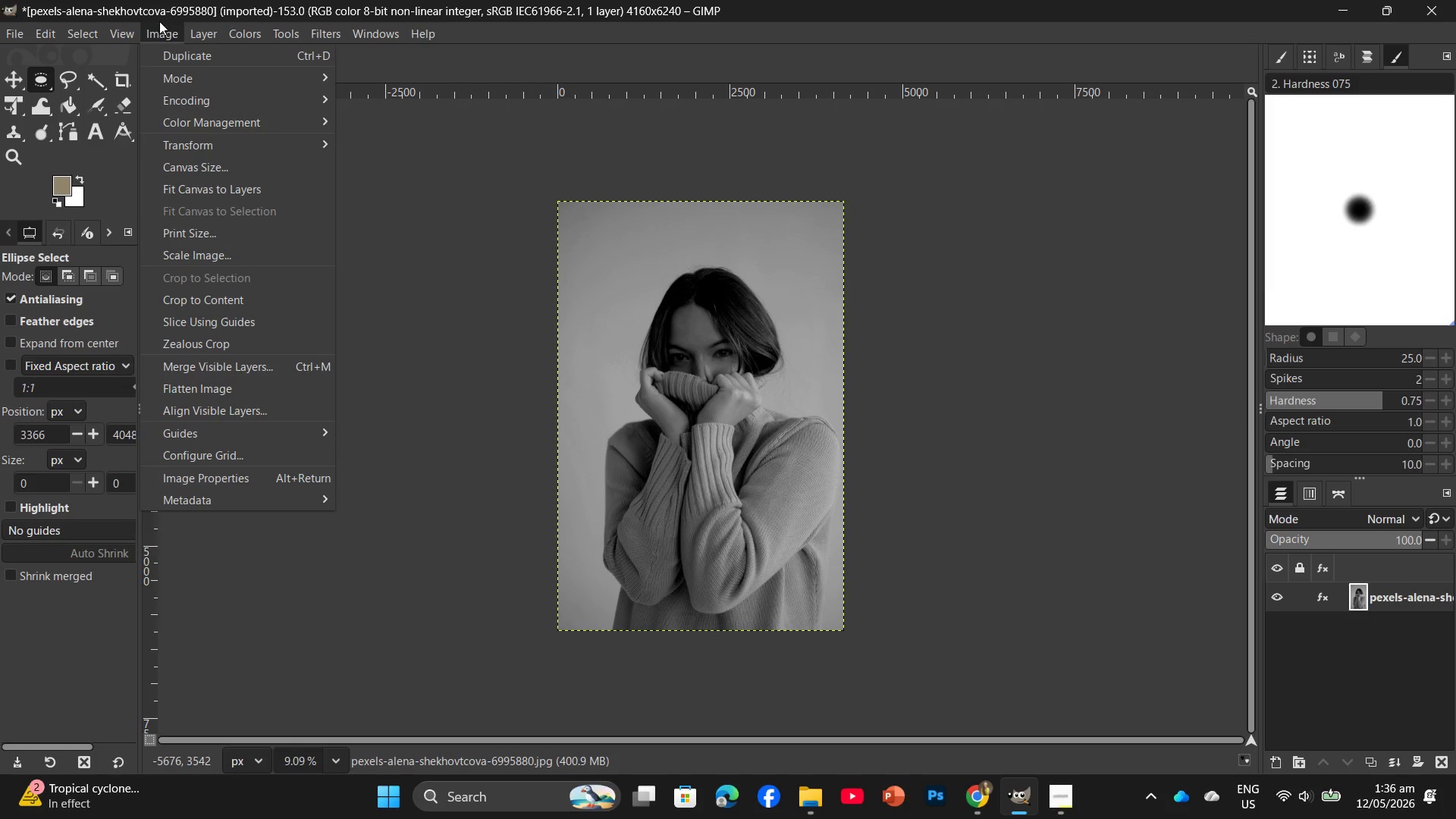 
left_click([159, 27])
 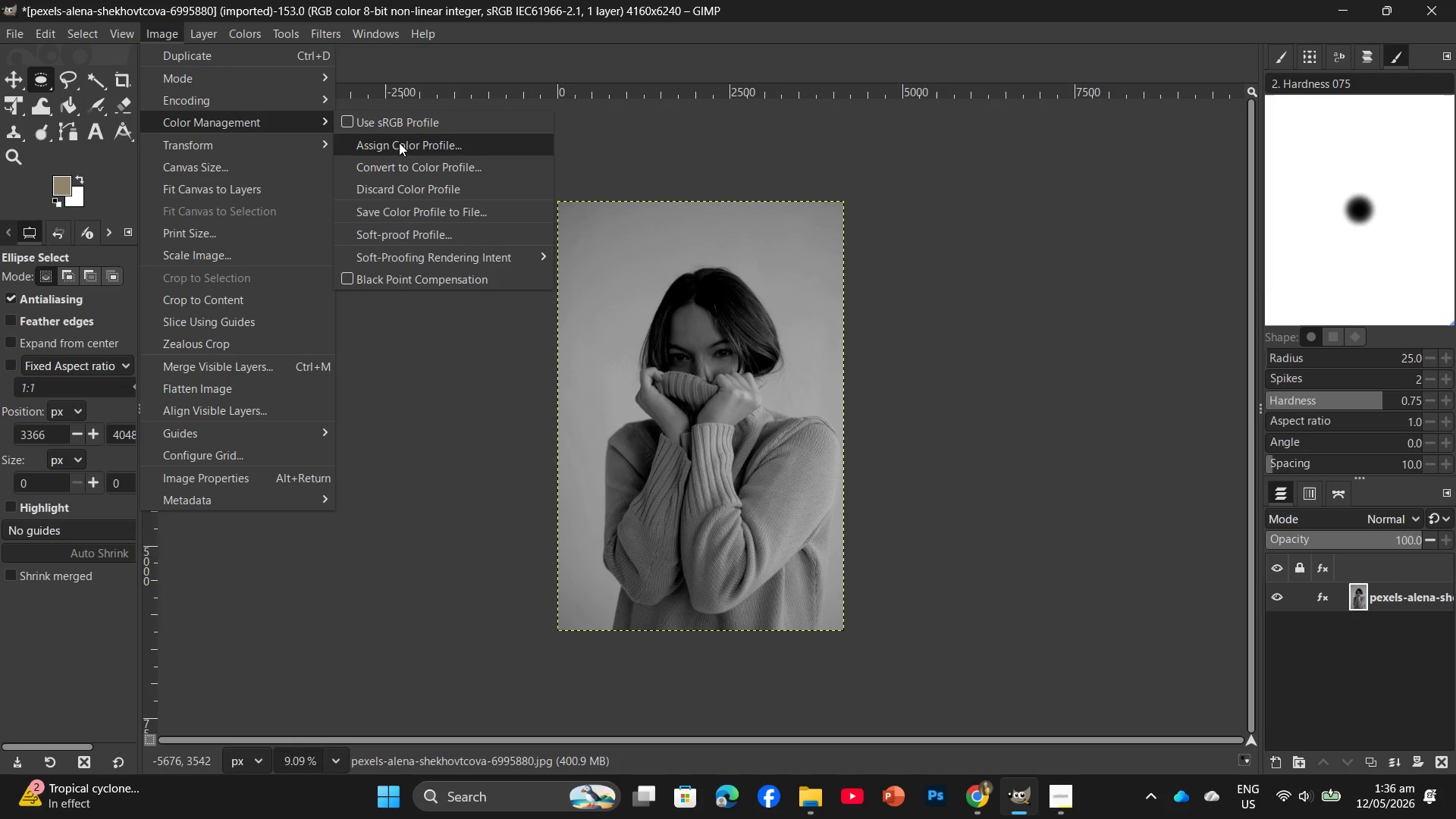 
left_click([401, 127])
 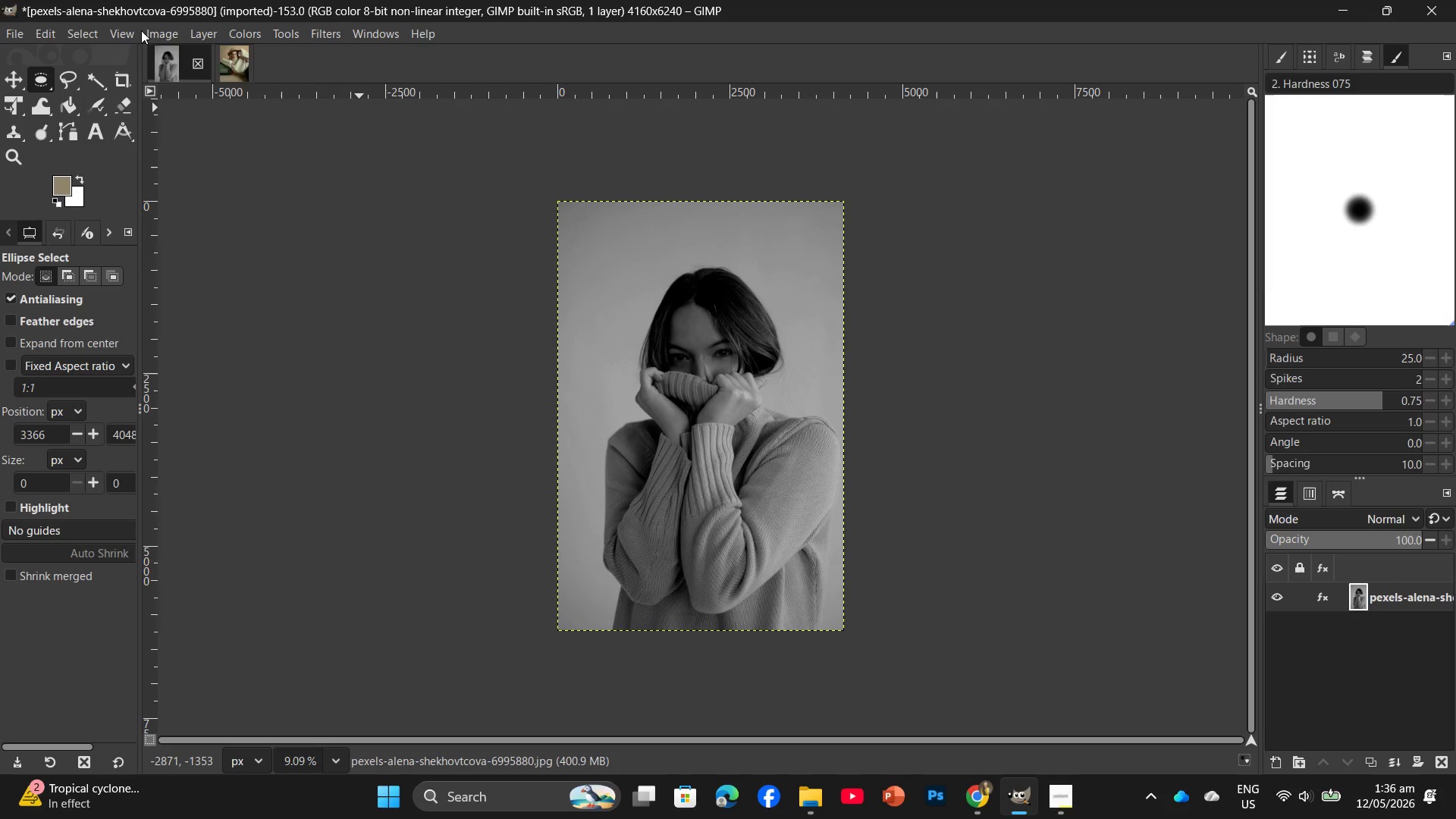 
left_click([140, 29])
 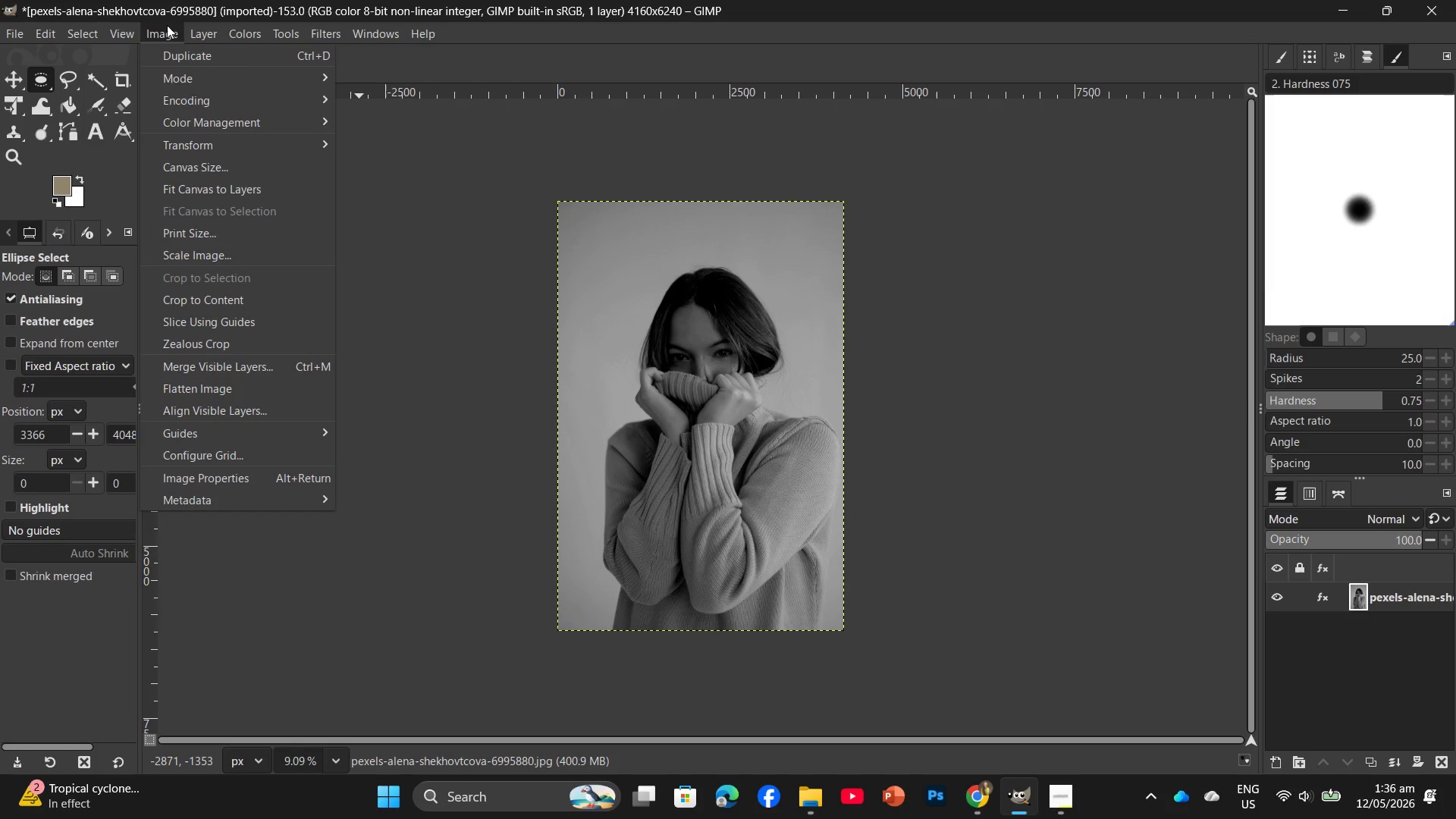 
left_click([164, 21])
 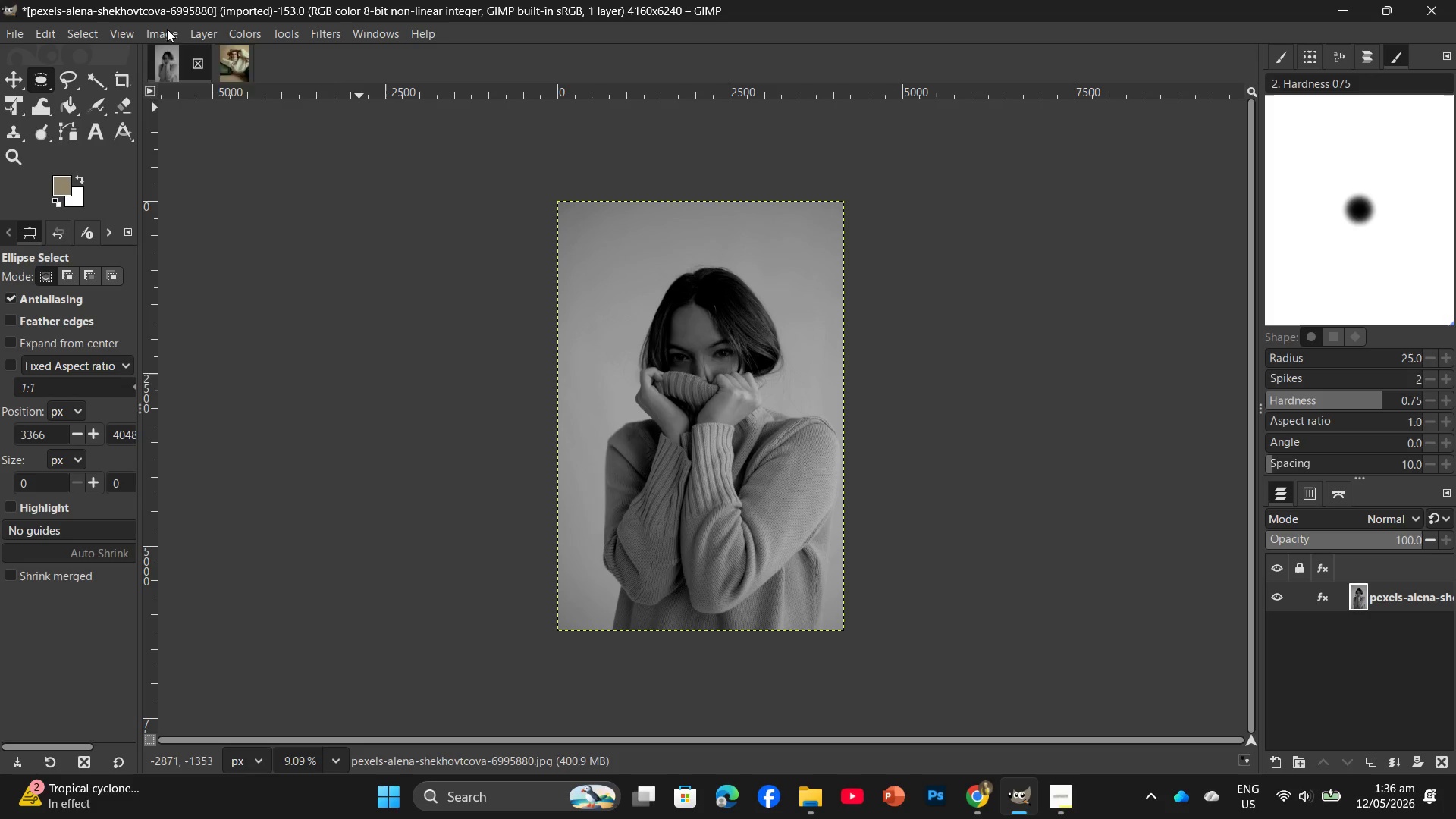 
left_click([167, 29])
 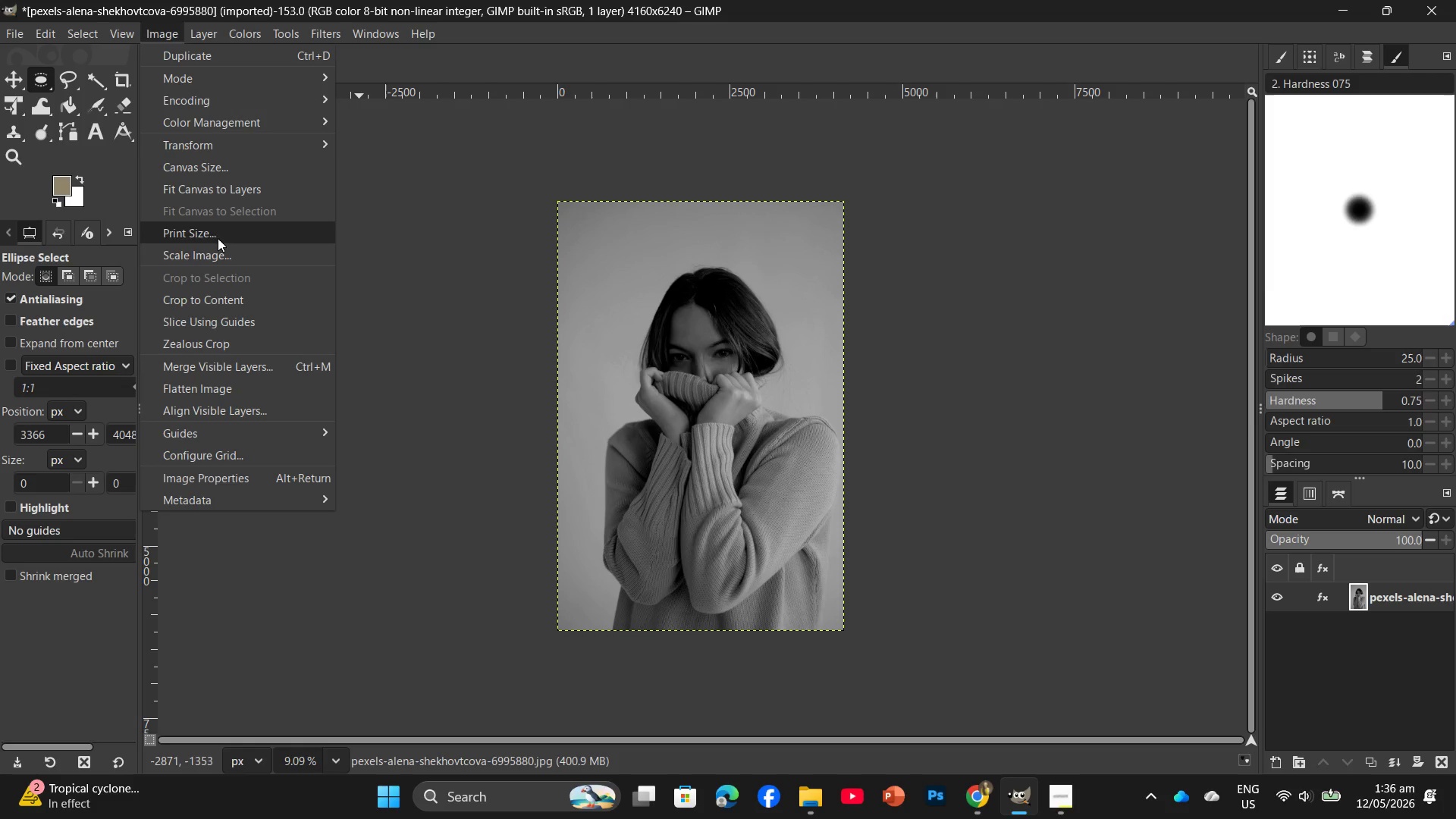 
left_click([221, 262])
 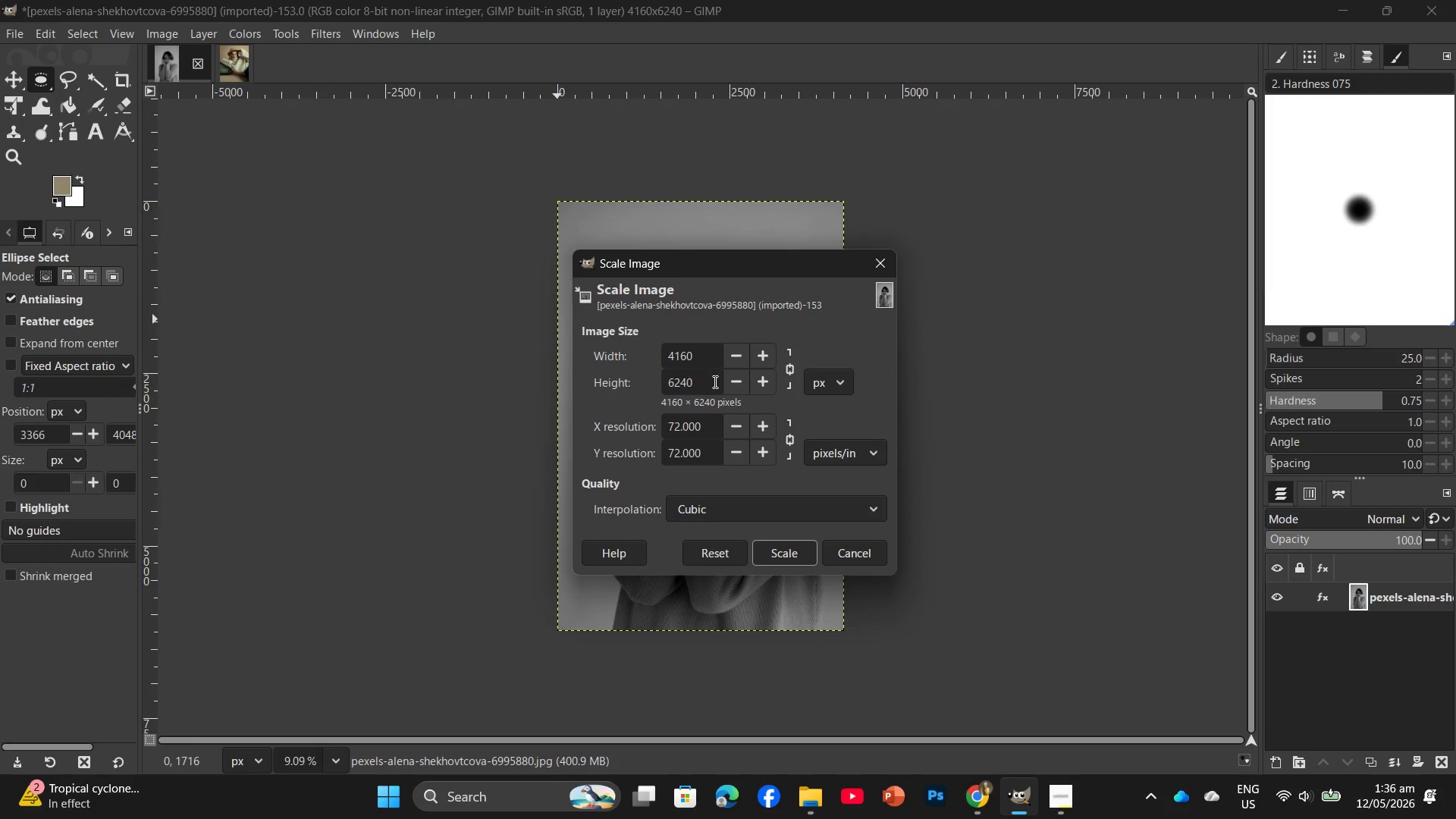 
left_click_drag(start_coordinate=[702, 384], to_coordinate=[615, 390])
 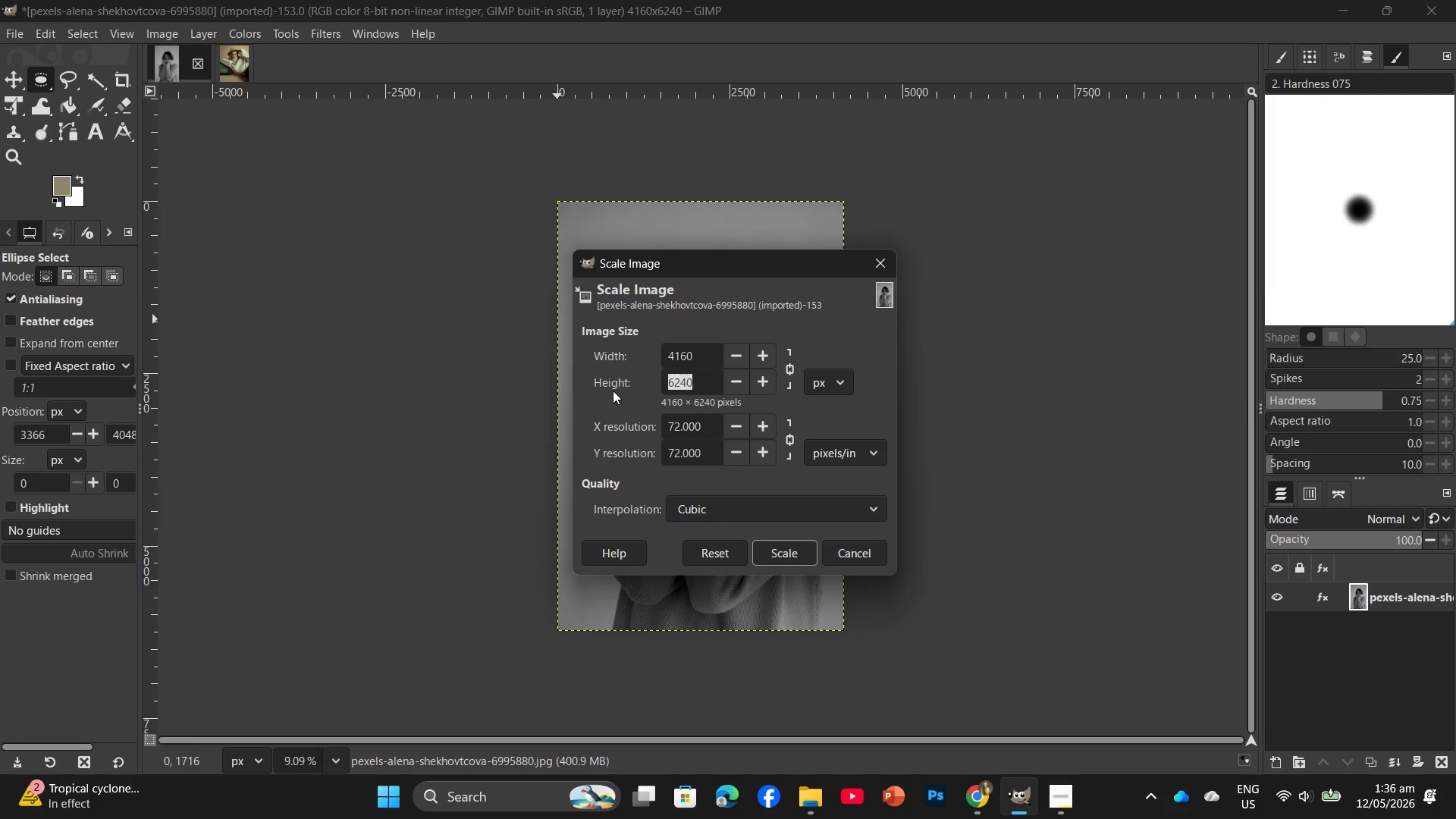 
key(Numpad2)
 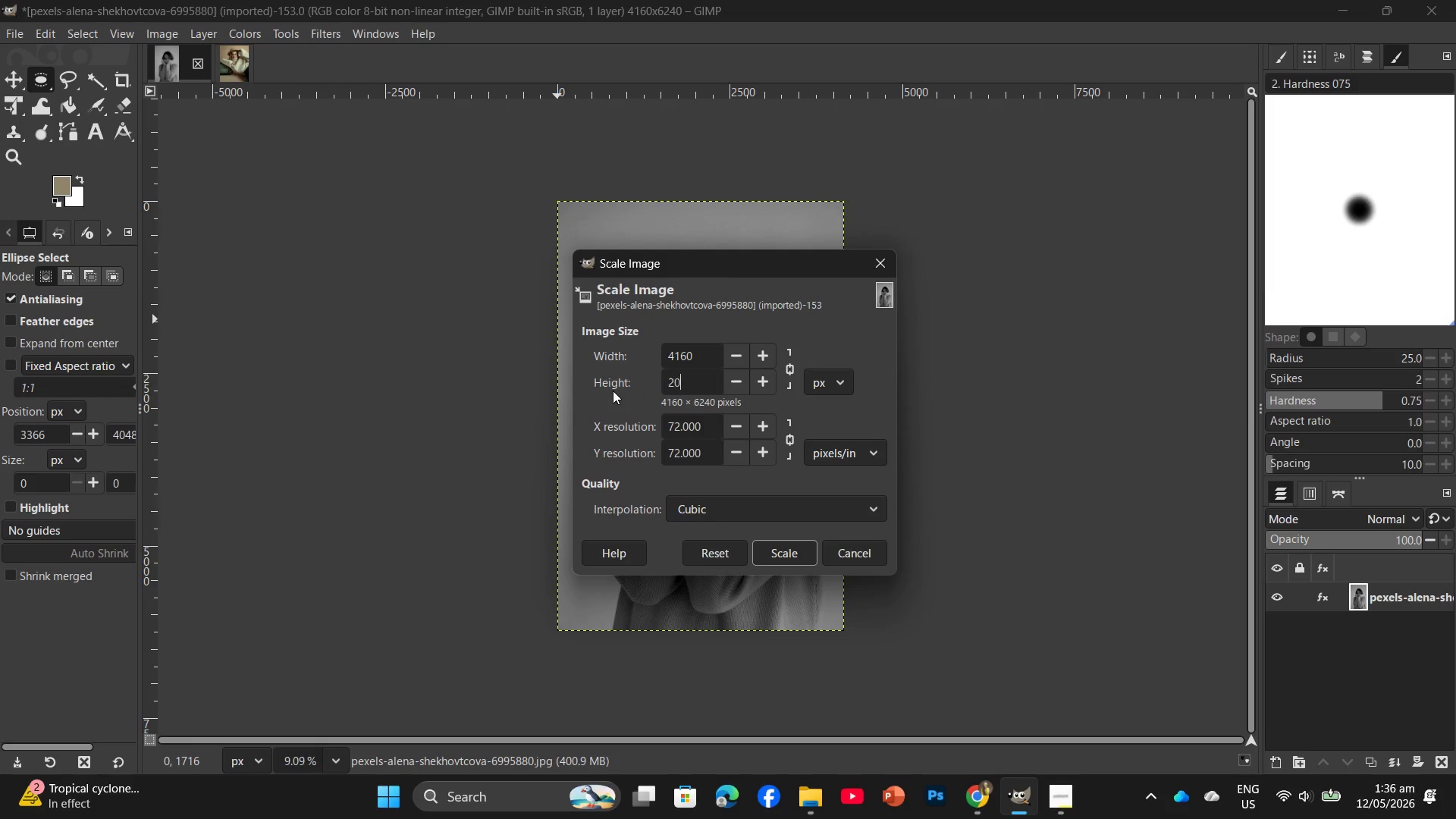 
key(Numpad0)
 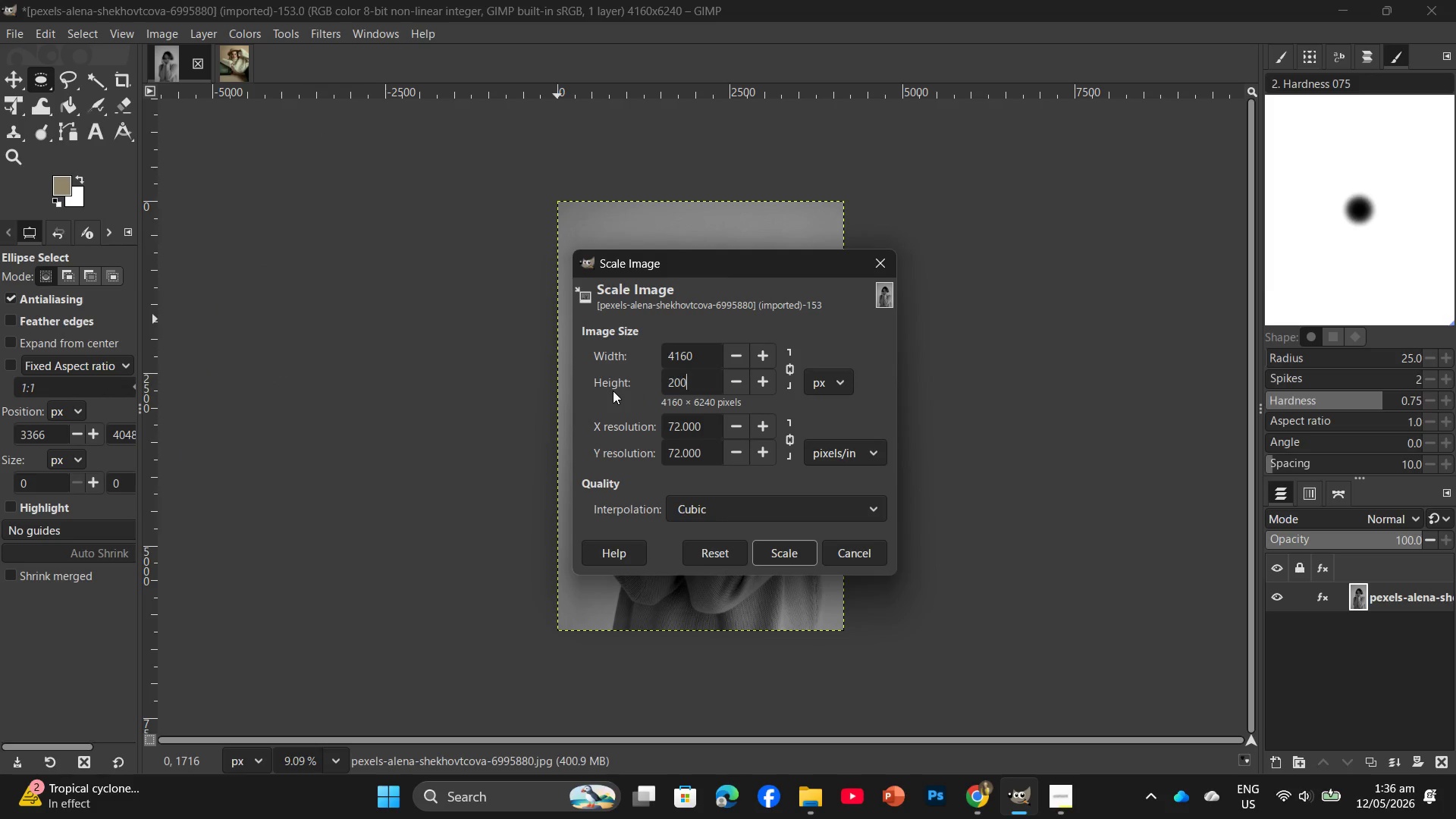 
key(Numpad0)
 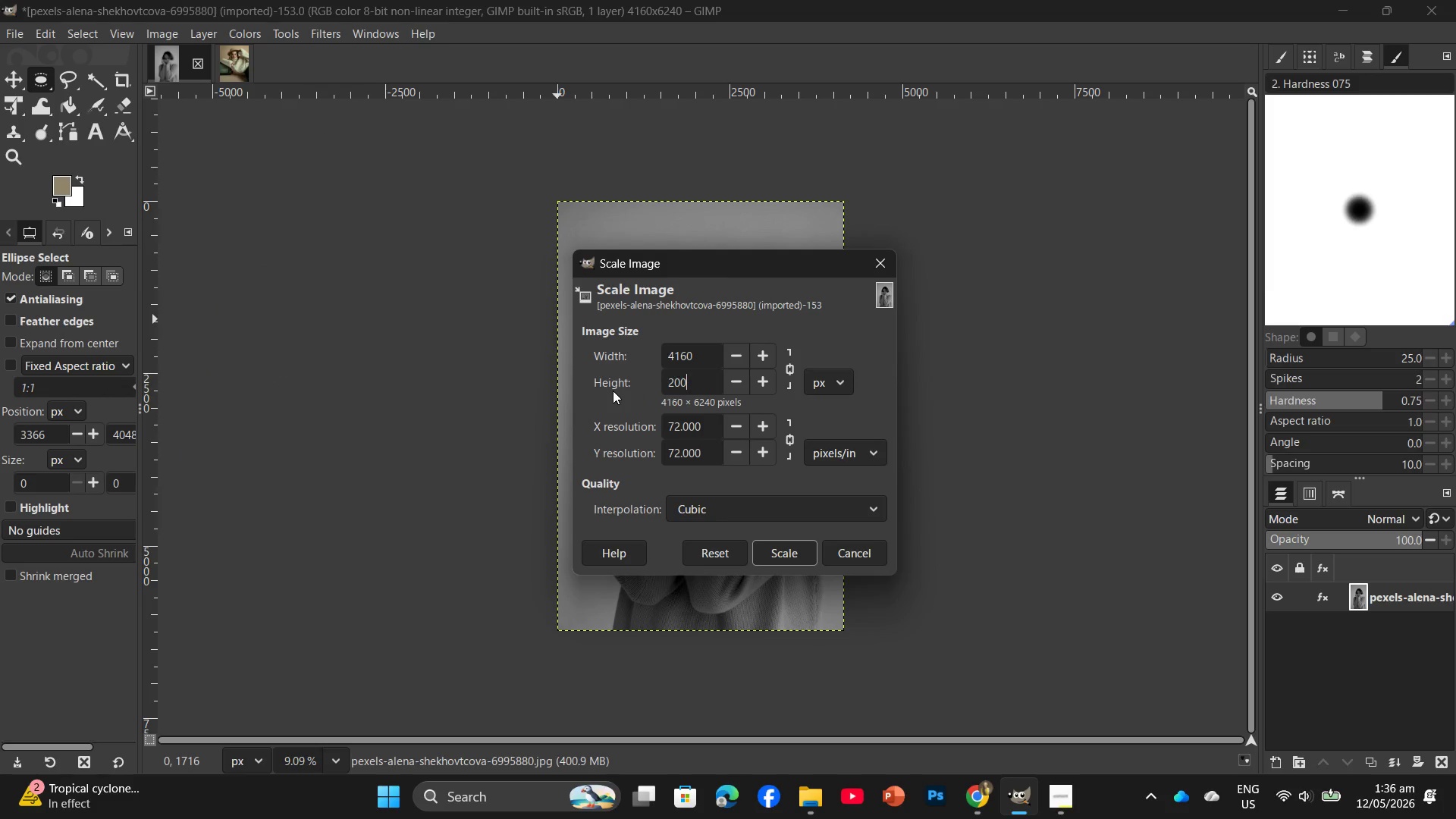 
key(Numpad0)
 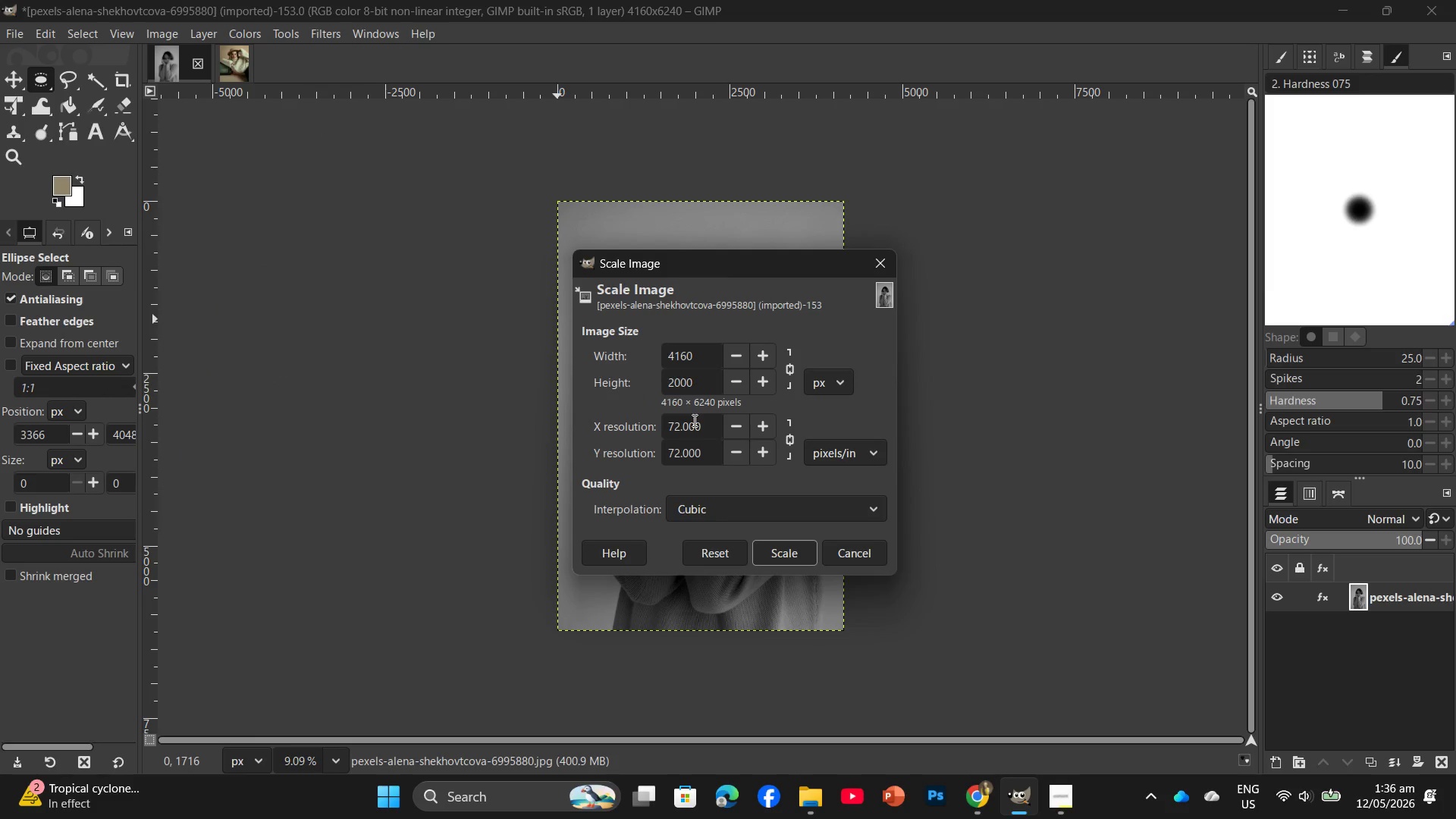 
left_click_drag(start_coordinate=[702, 428], to_coordinate=[645, 443])
 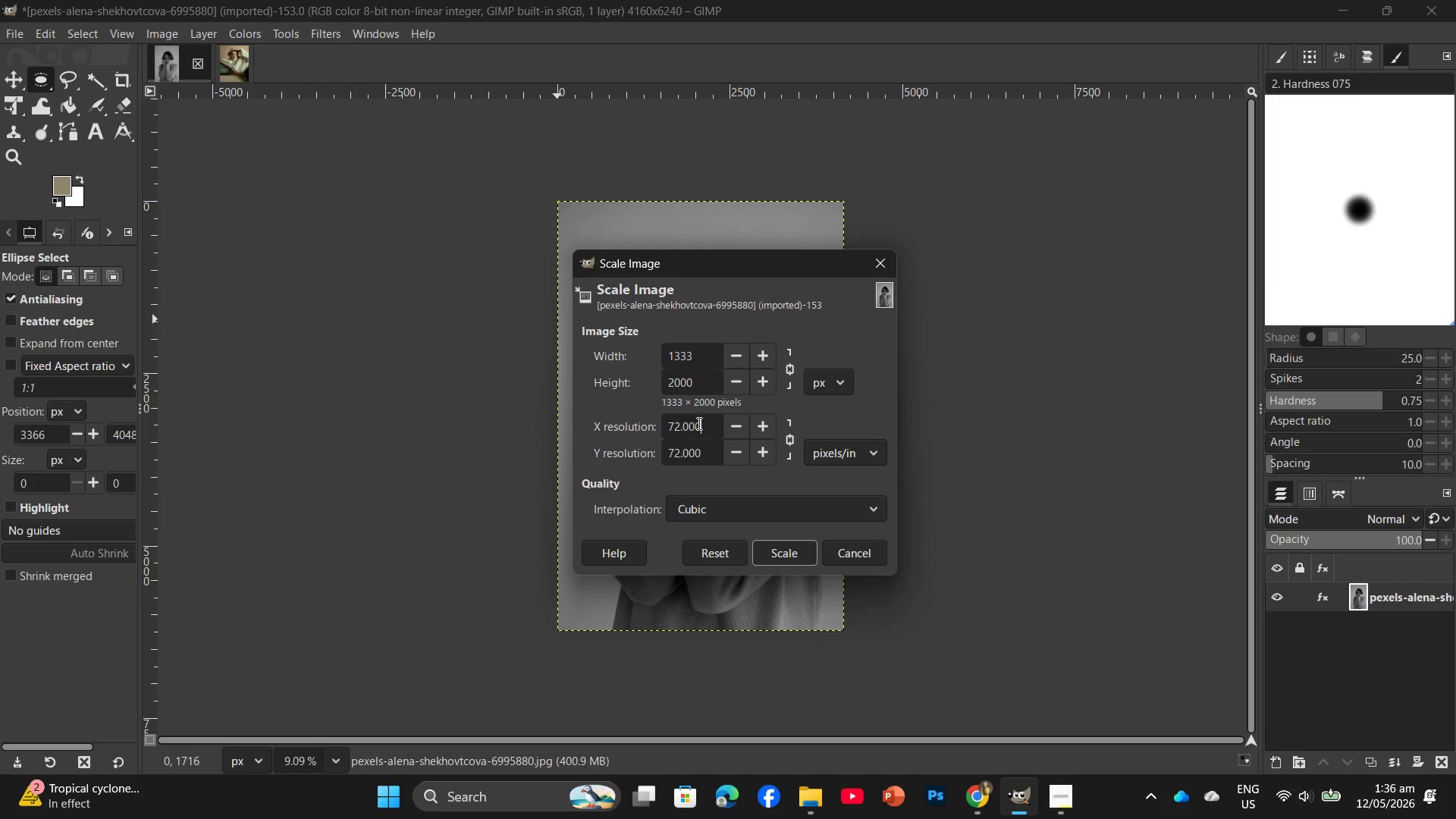 
left_click_drag(start_coordinate=[702, 424], to_coordinate=[670, 434])
 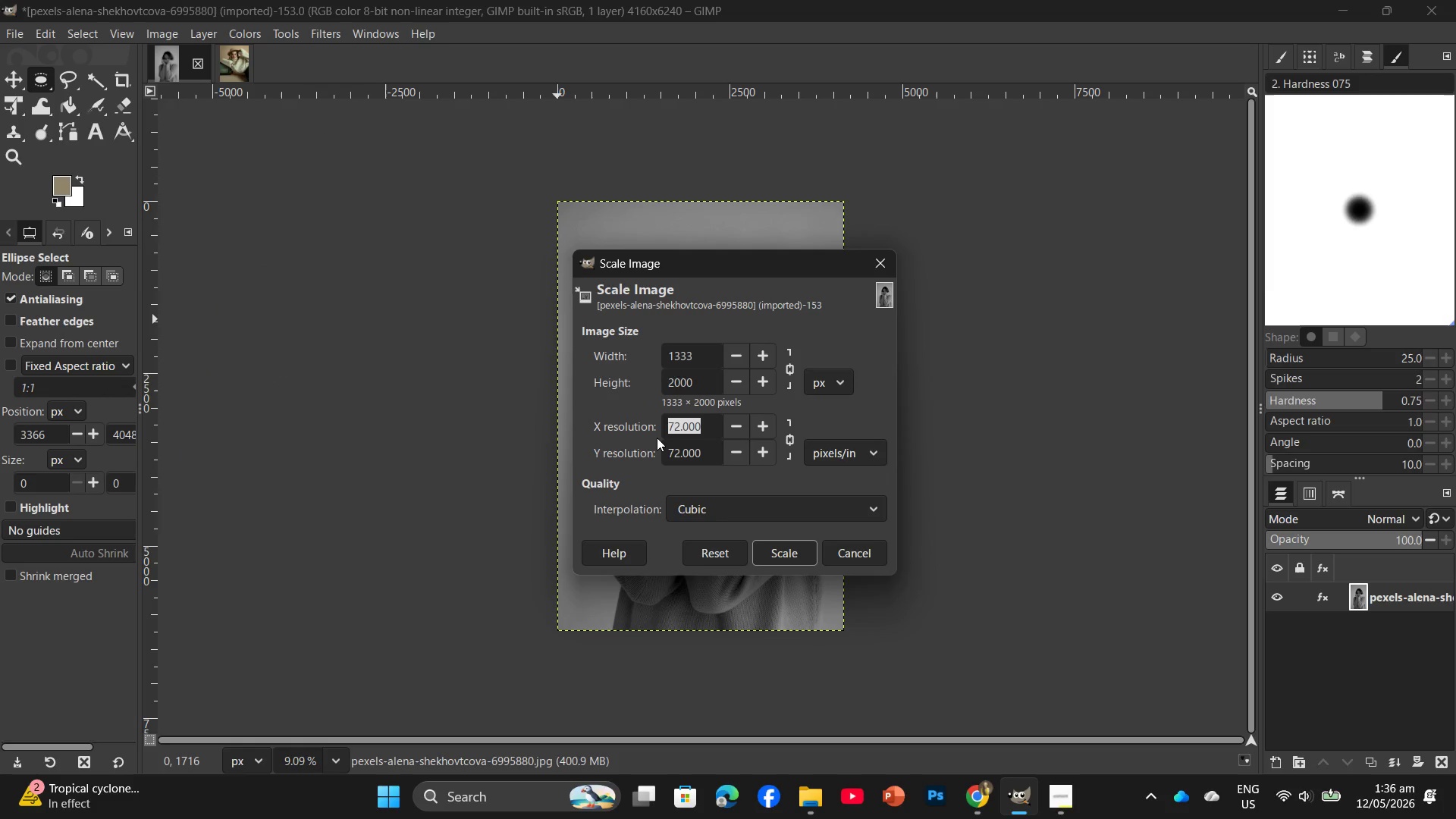 
key(Numpad3)
 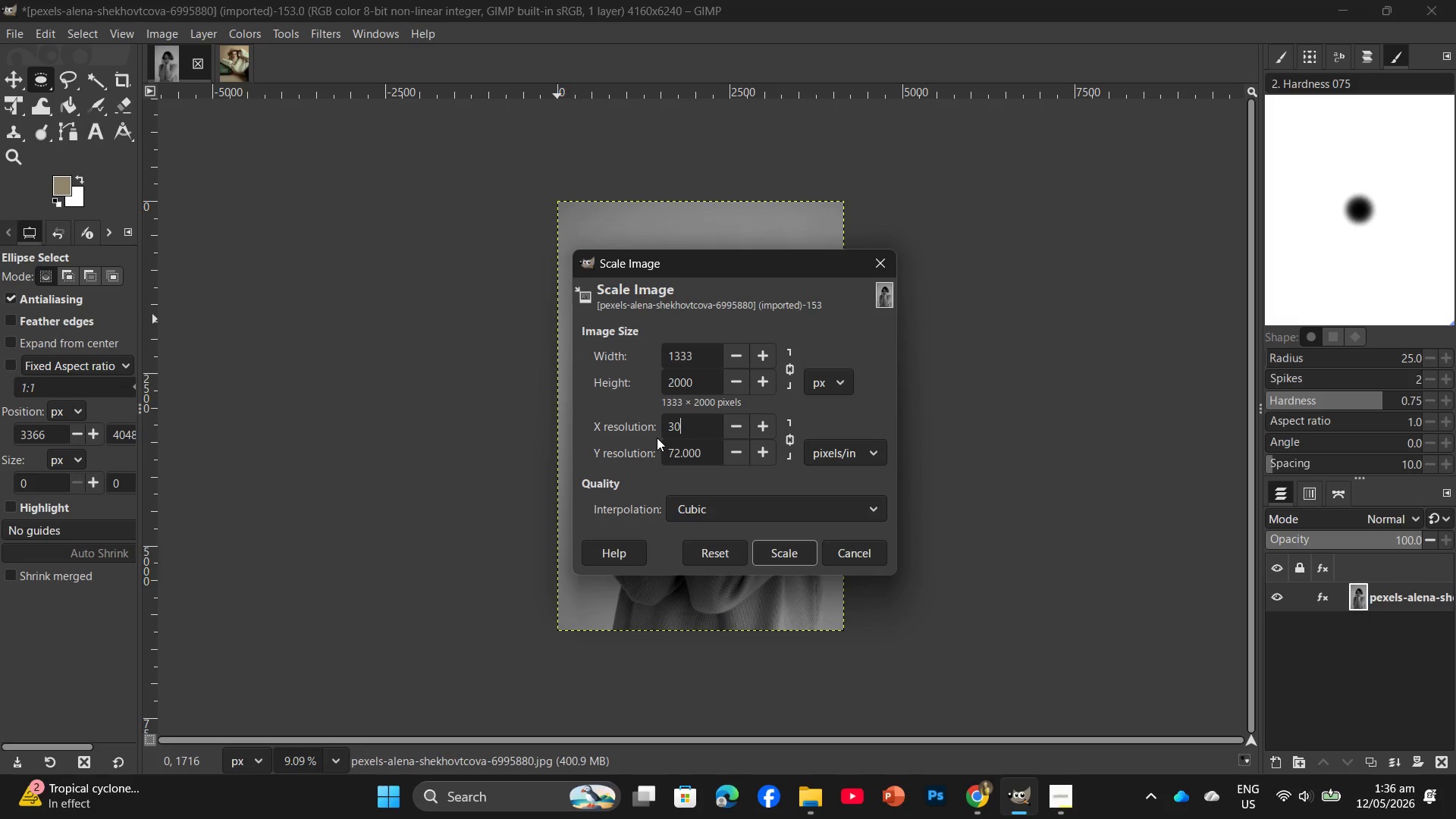 
key(Numpad0)
 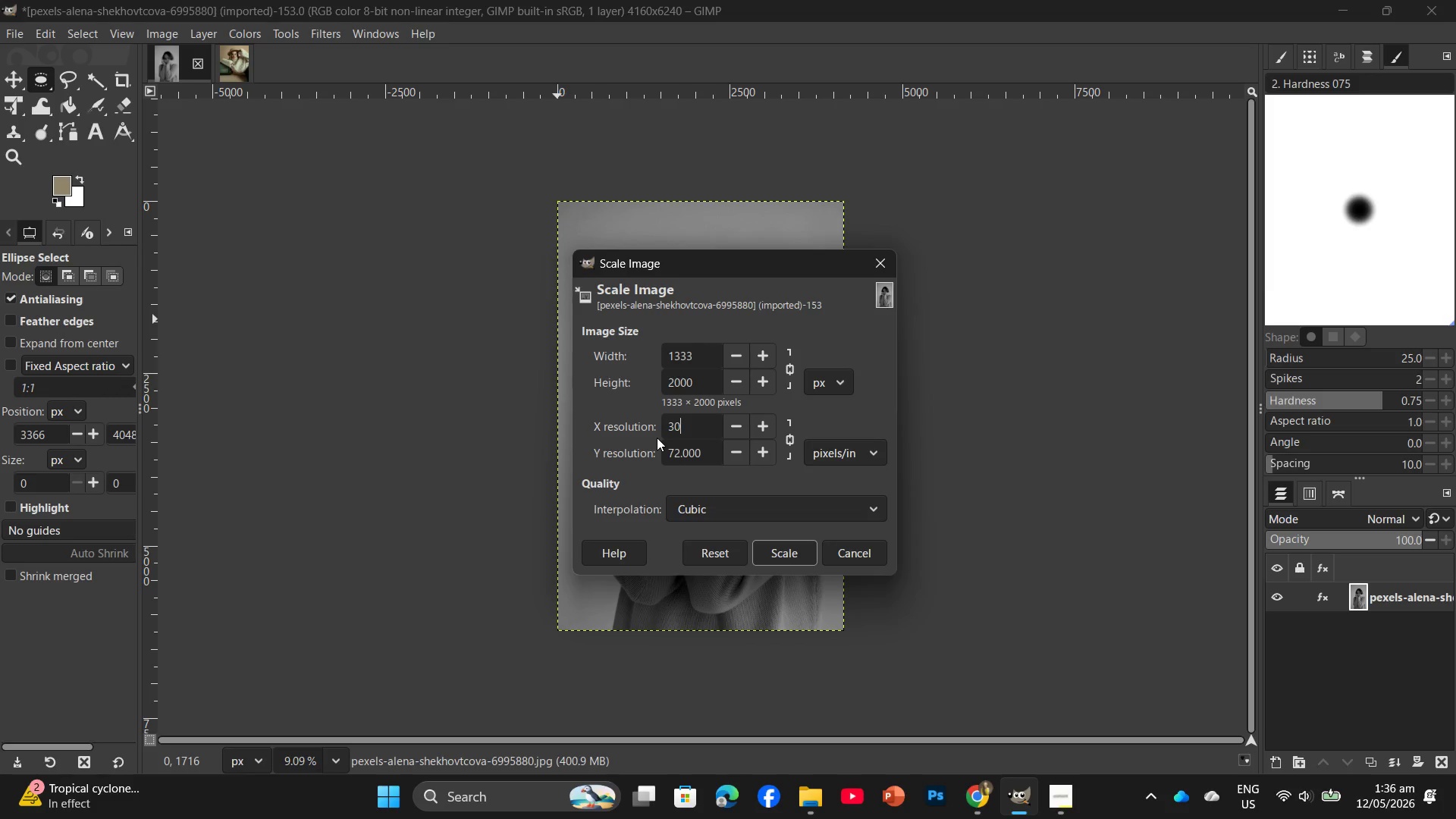 
key(Numpad0)
 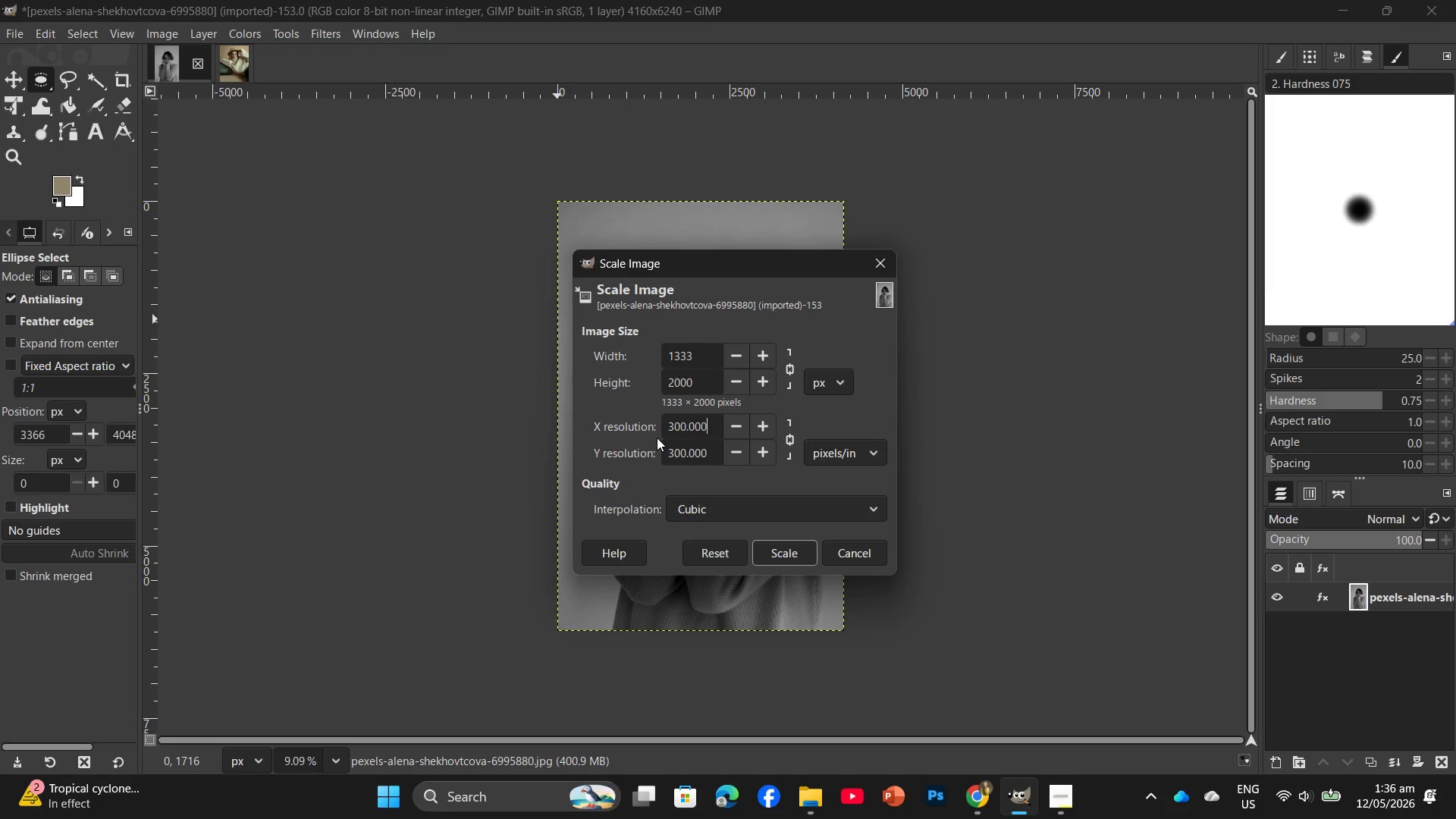 
key(Enter)
 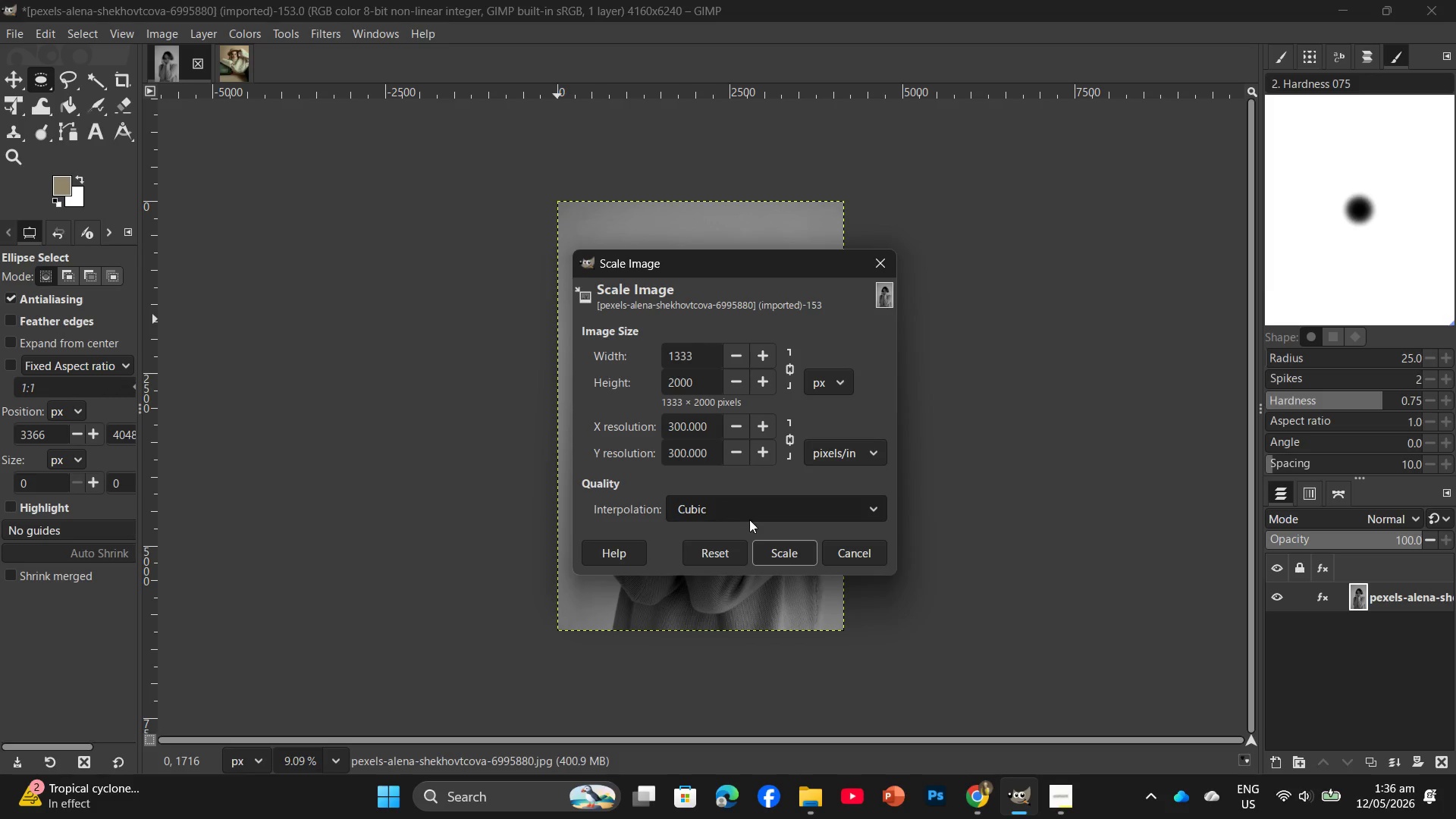 
left_click([783, 558])
 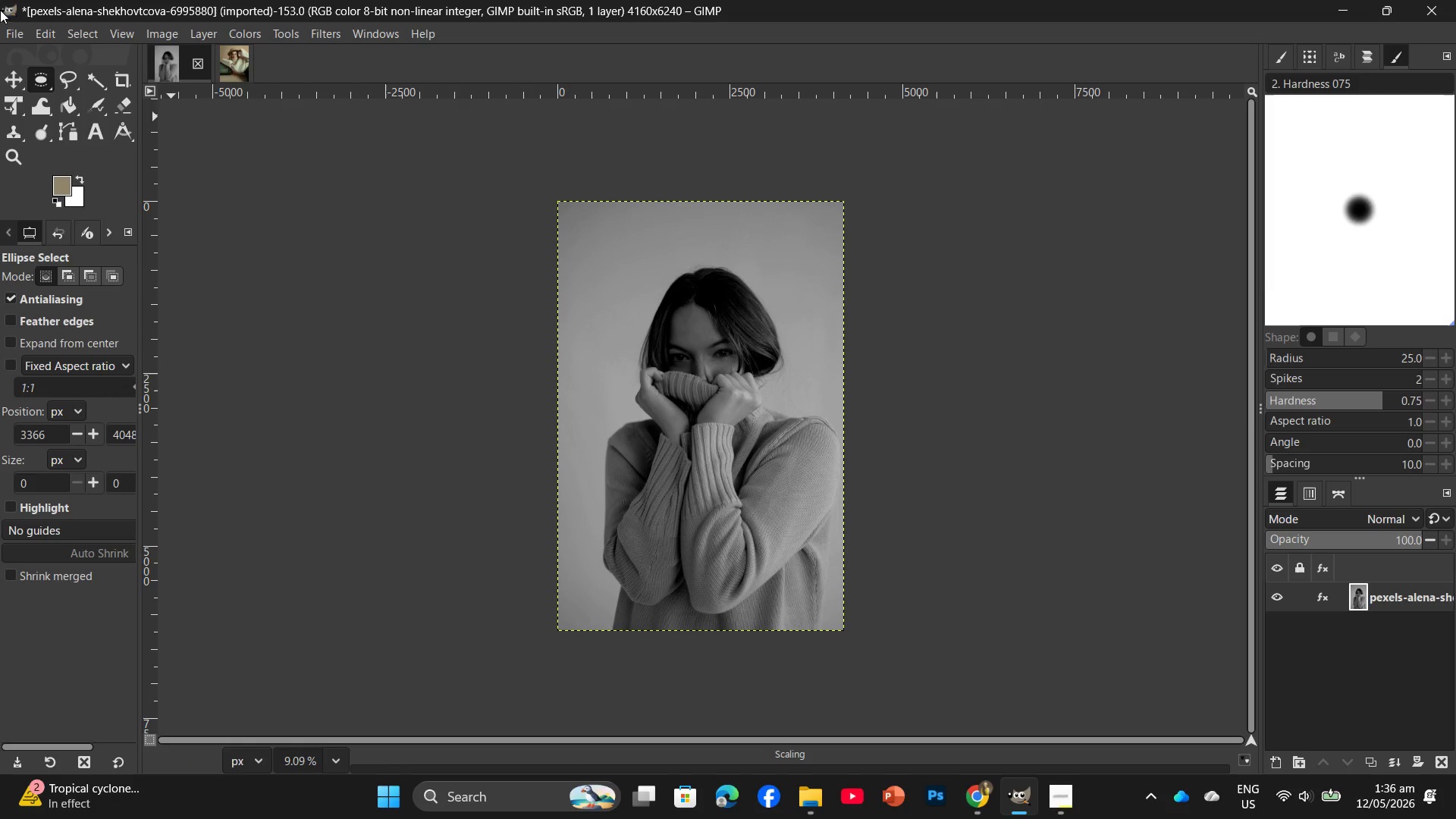 
left_click([6, 30])
 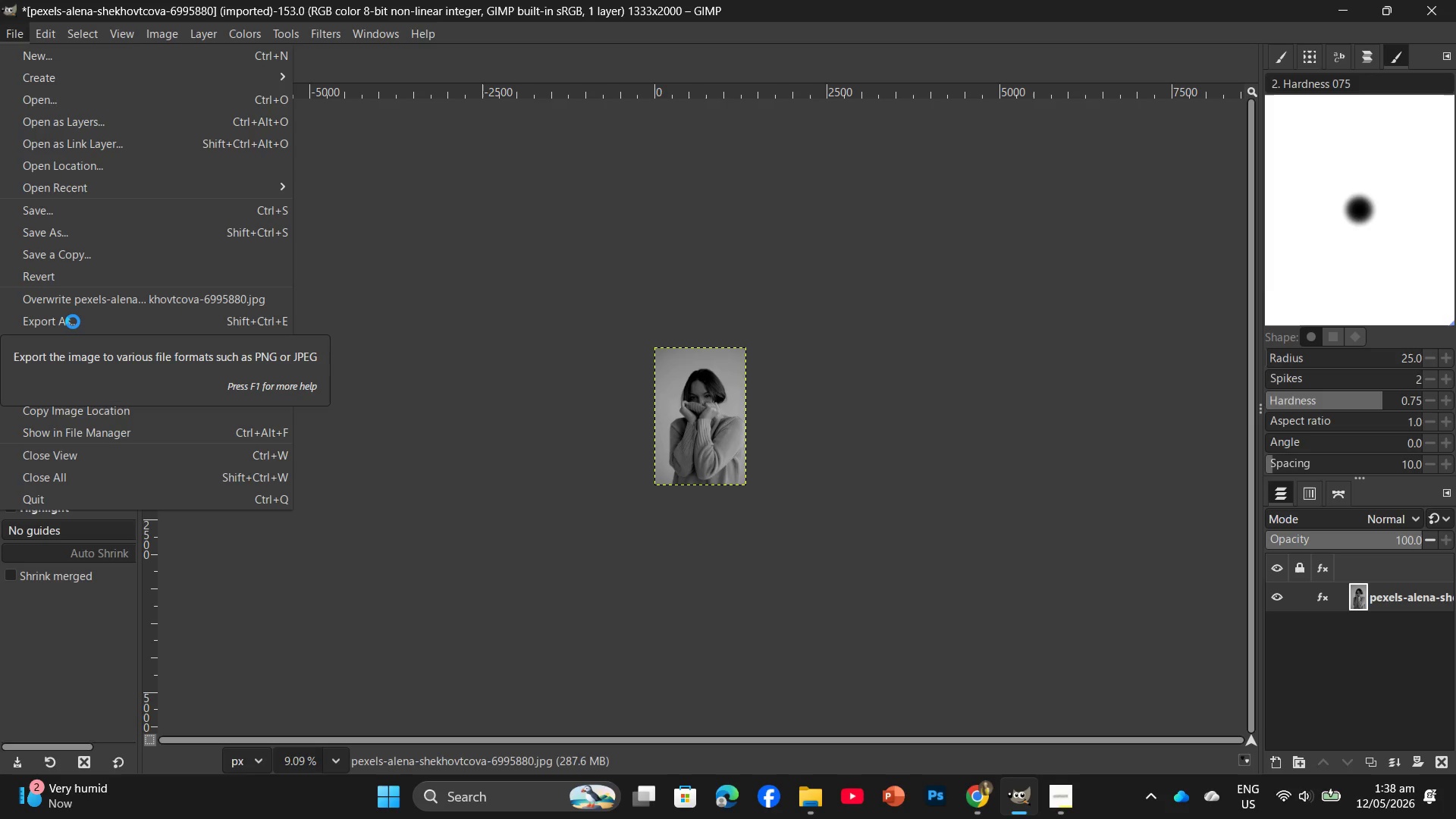 
wait(104.16)
 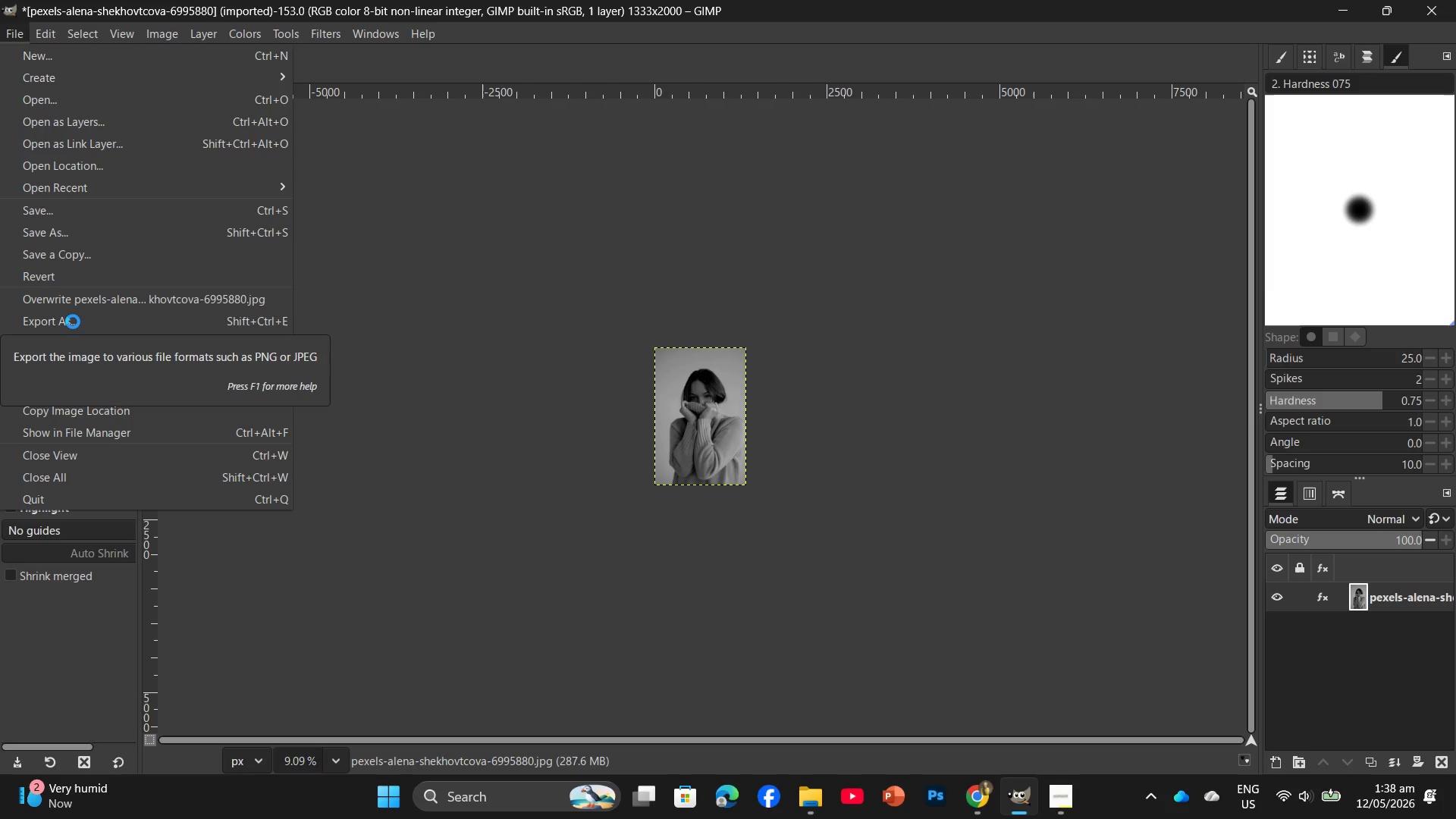 
left_click([146, 317])
 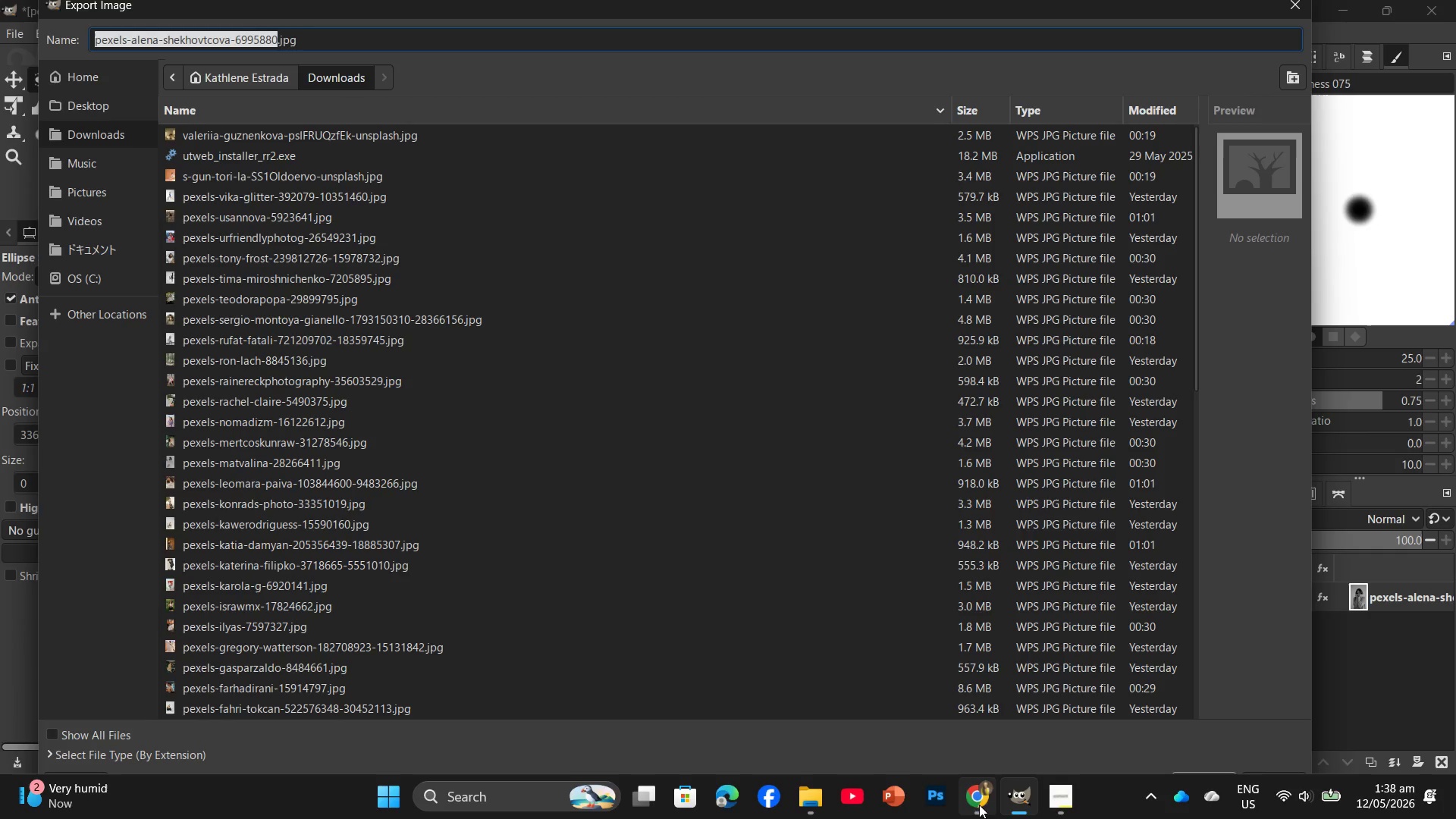 
left_click([805, 790])
 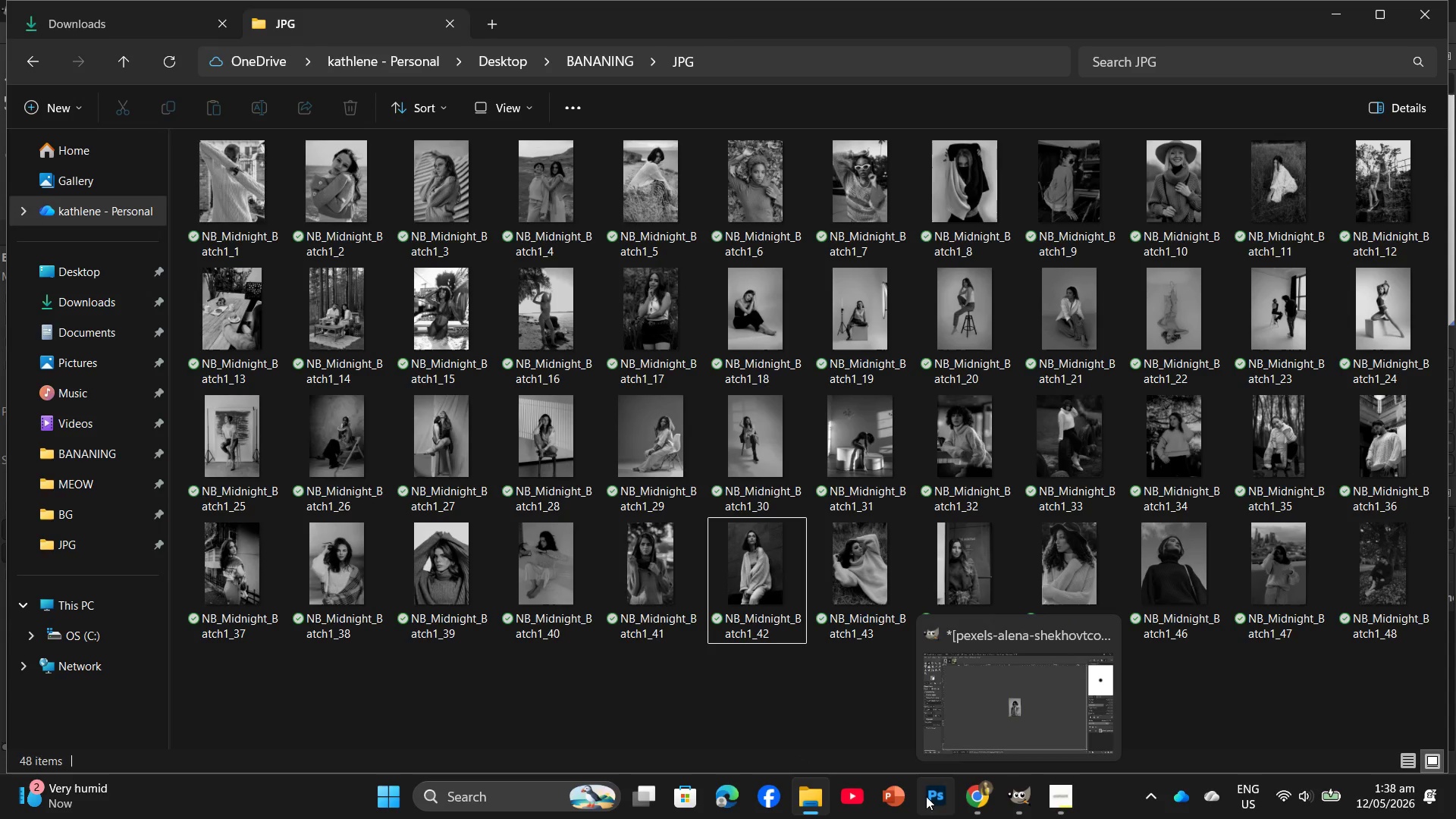 
left_click([1018, 803])
 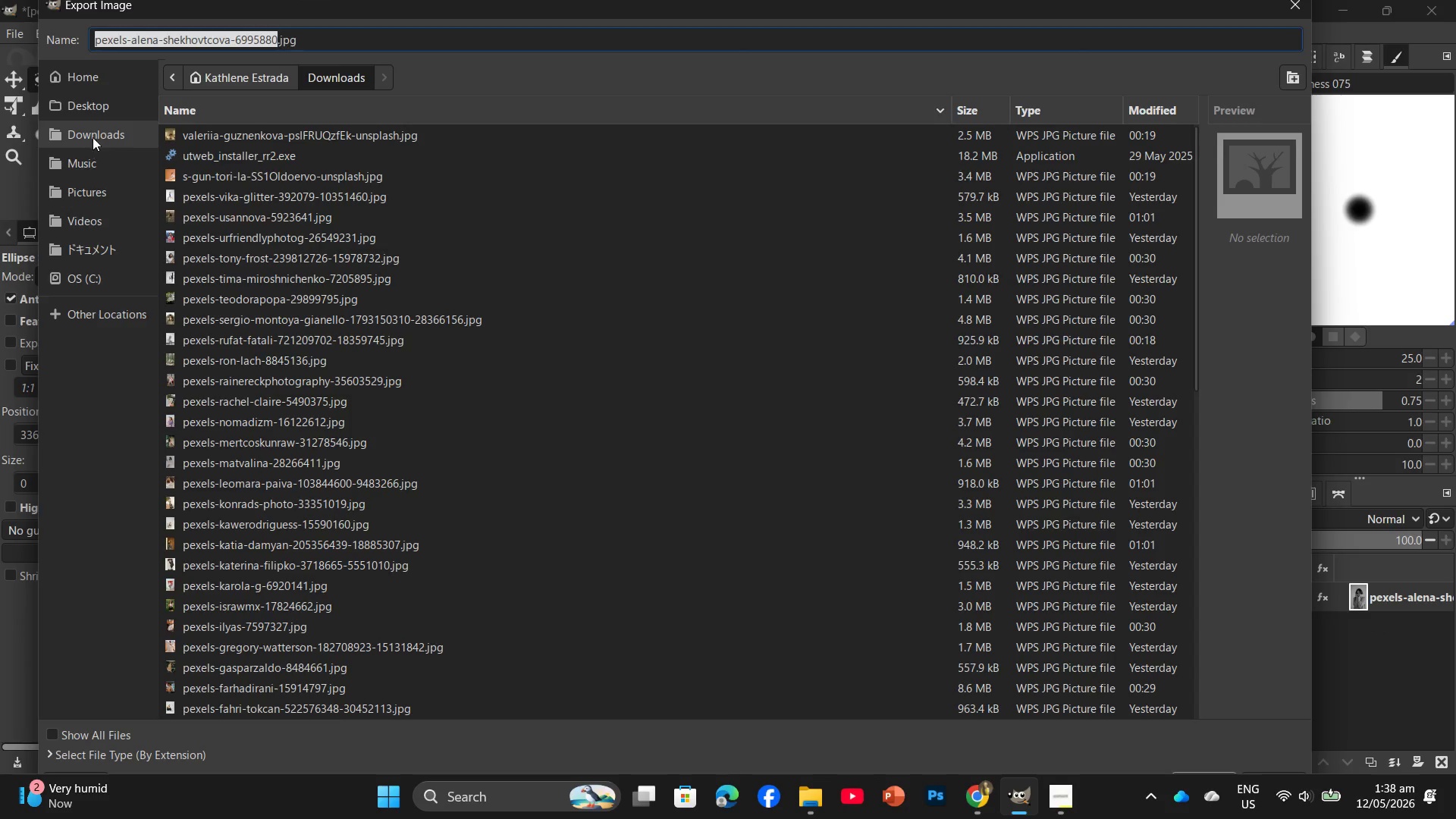 
left_click([96, 108])
 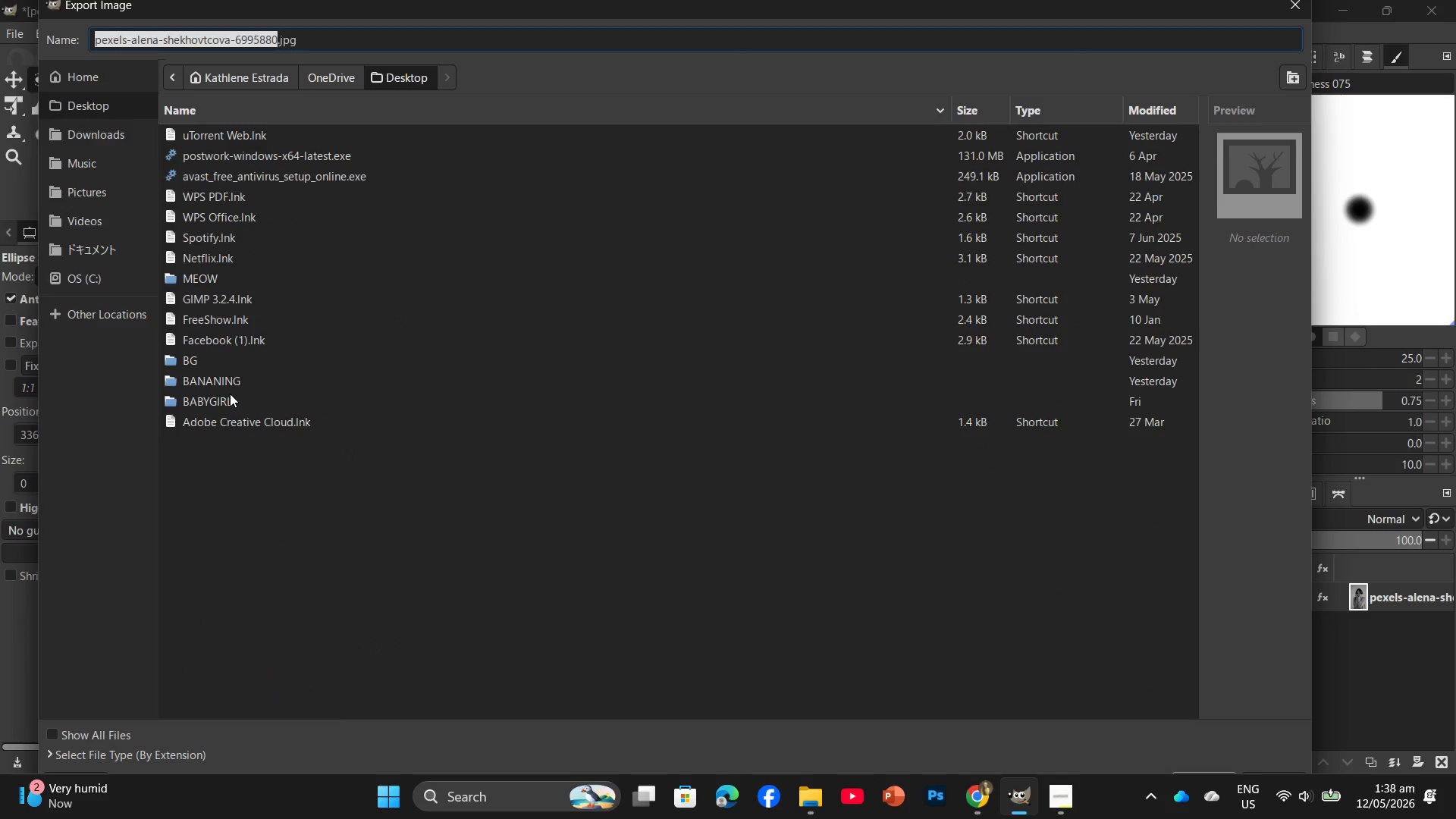 
double_click([238, 384])
 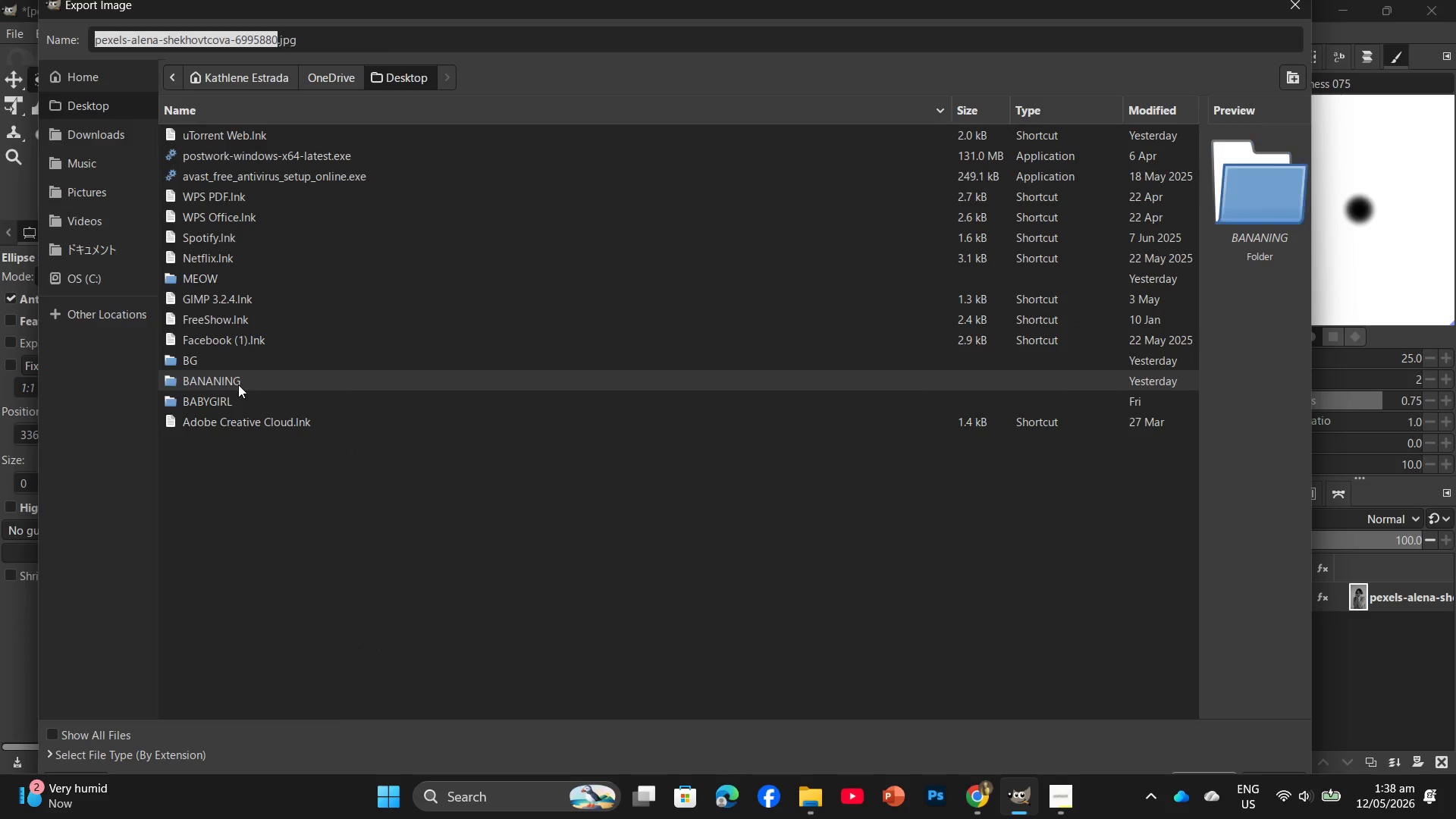 
triple_click([238, 384])
 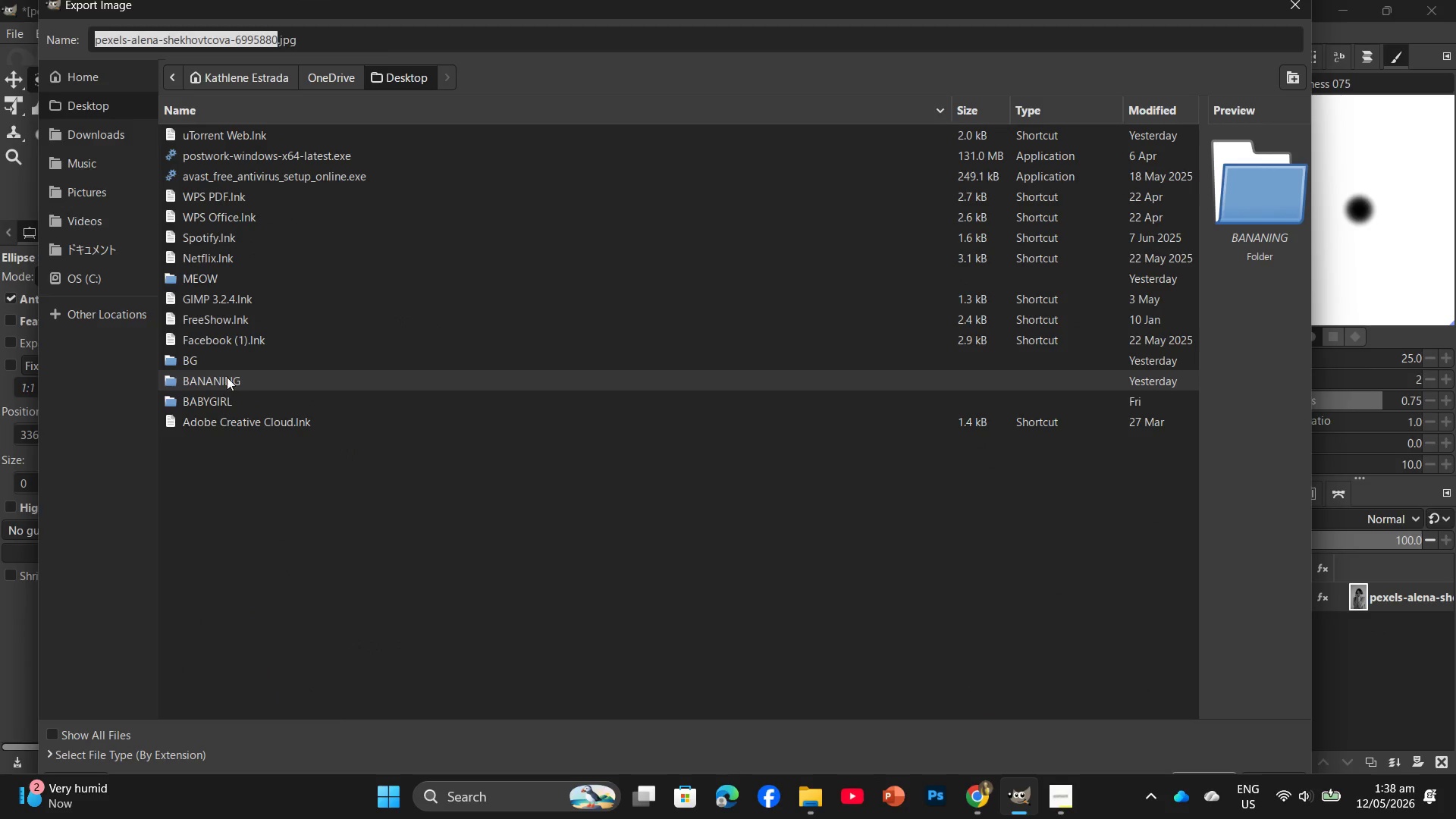 
double_click([227, 375])
 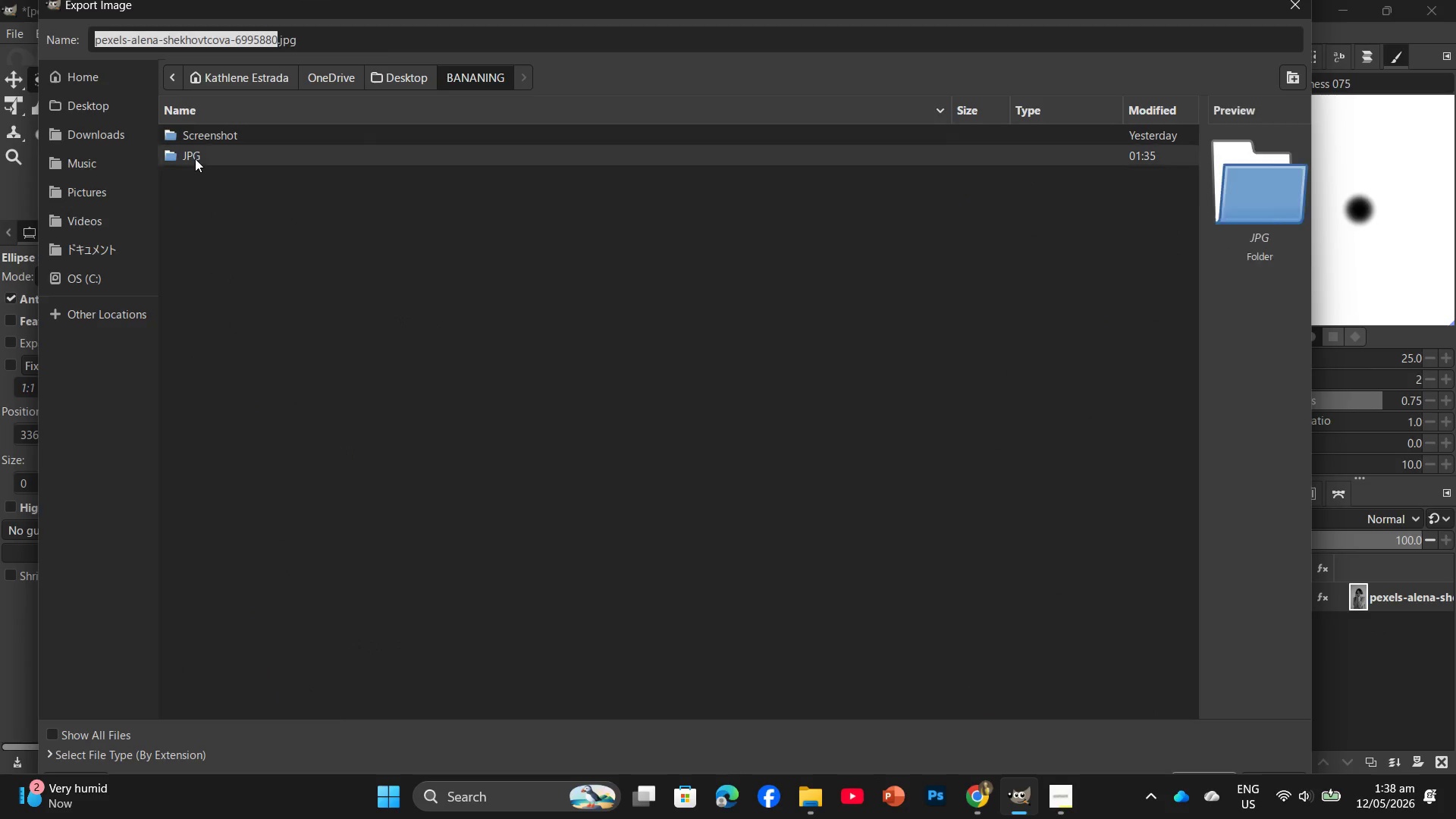 
double_click([195, 158])
 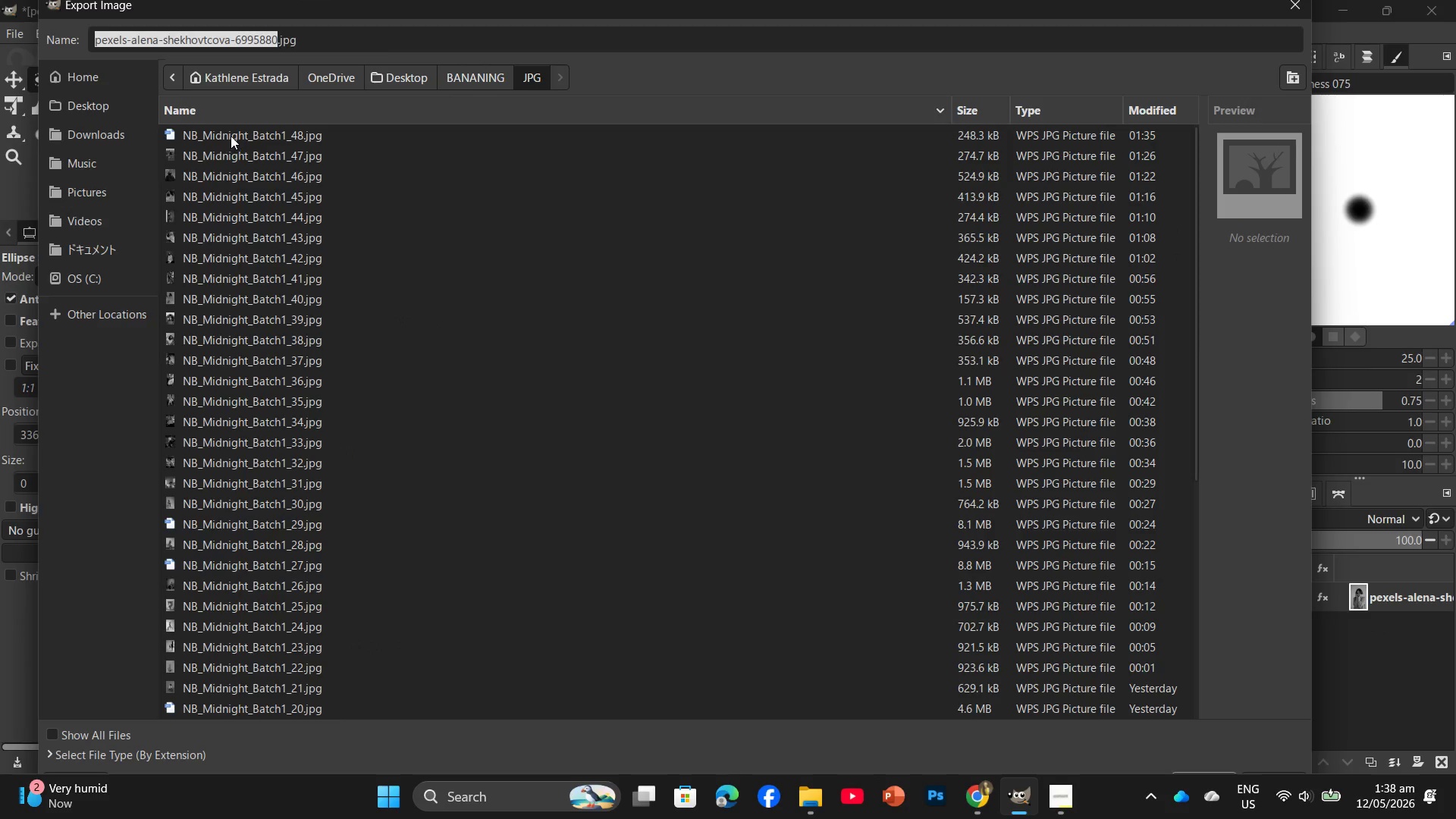 
left_click([231, 136])
 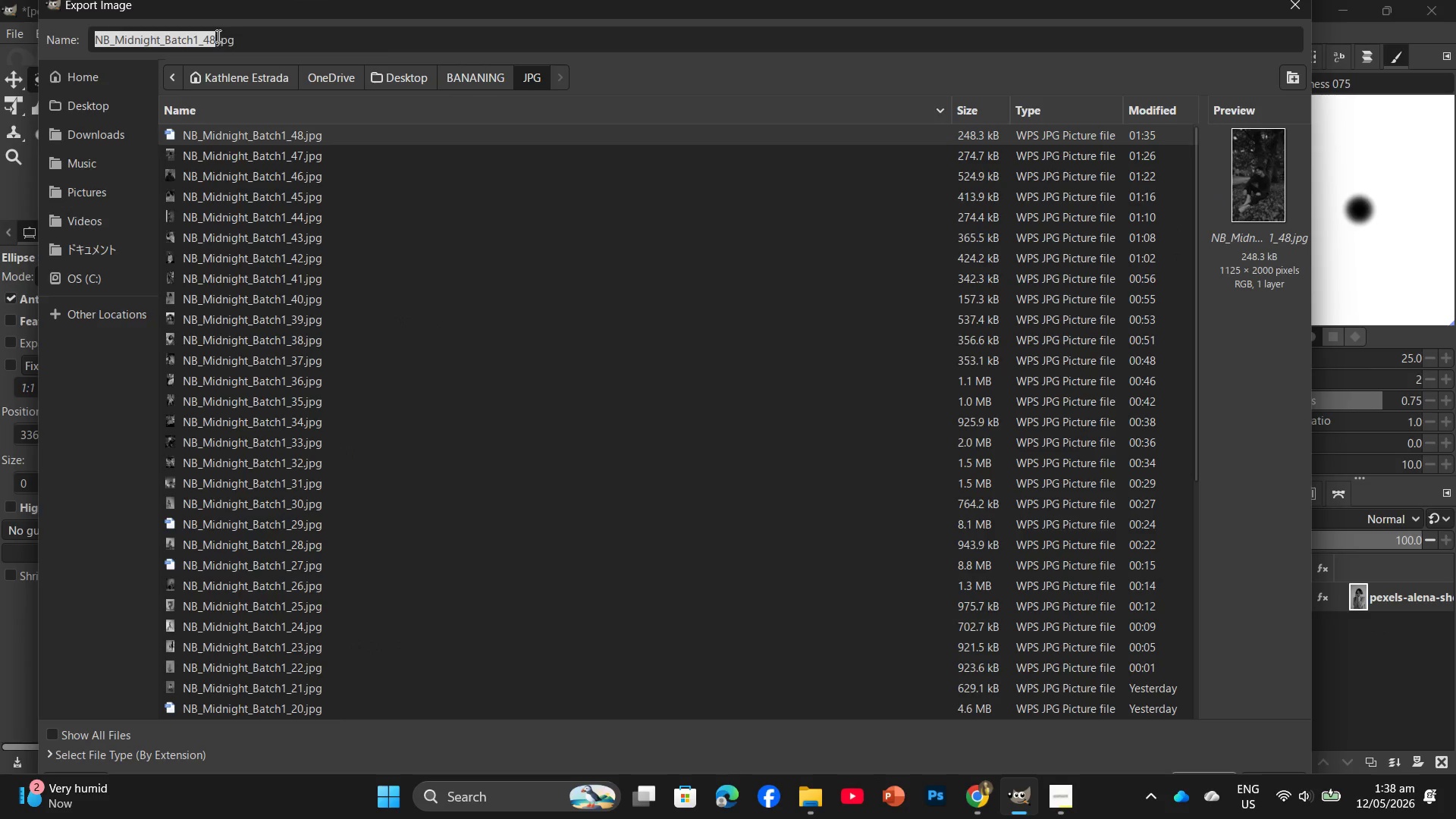 
left_click([213, 38])
 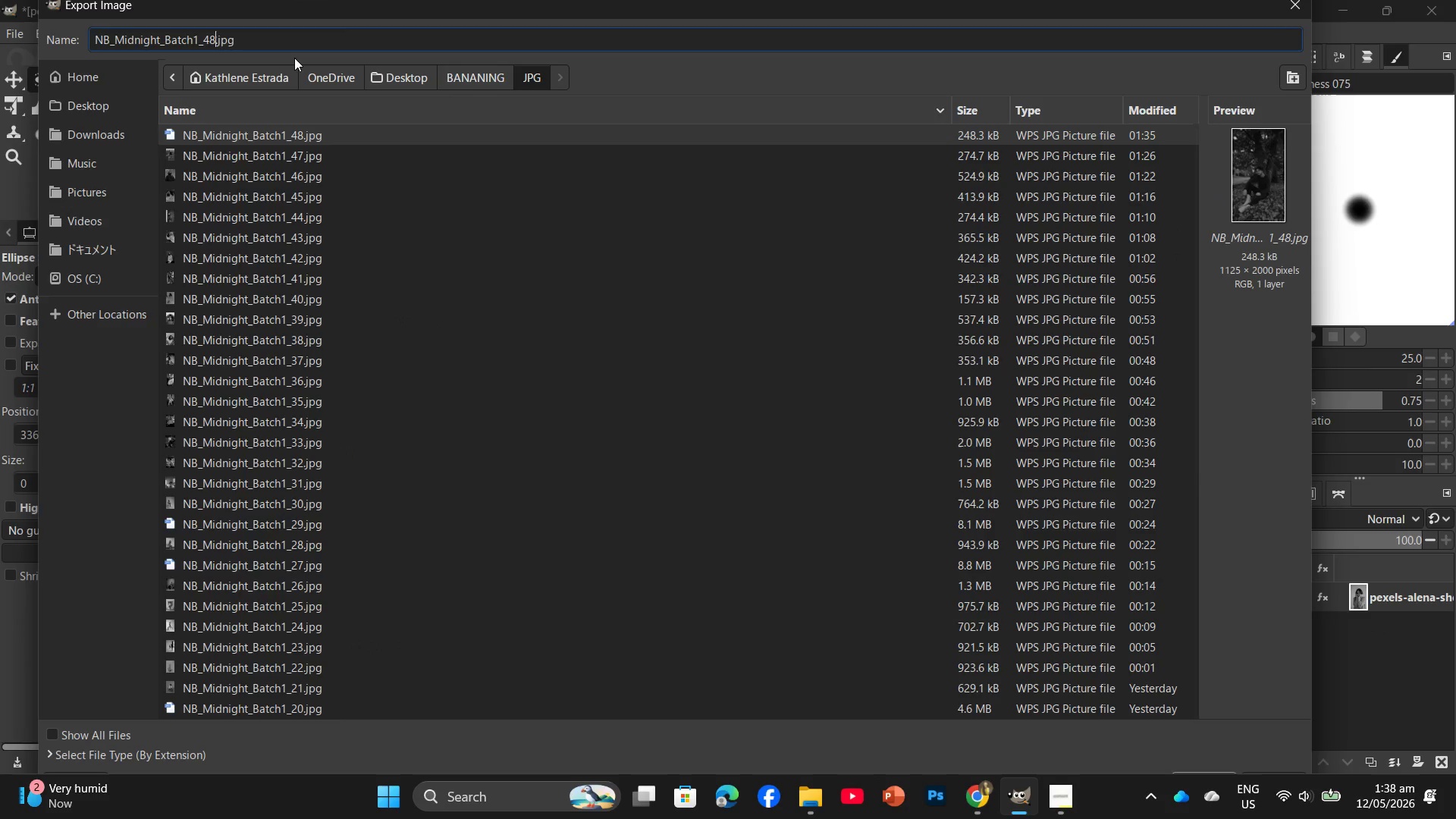 
key(Backspace)
 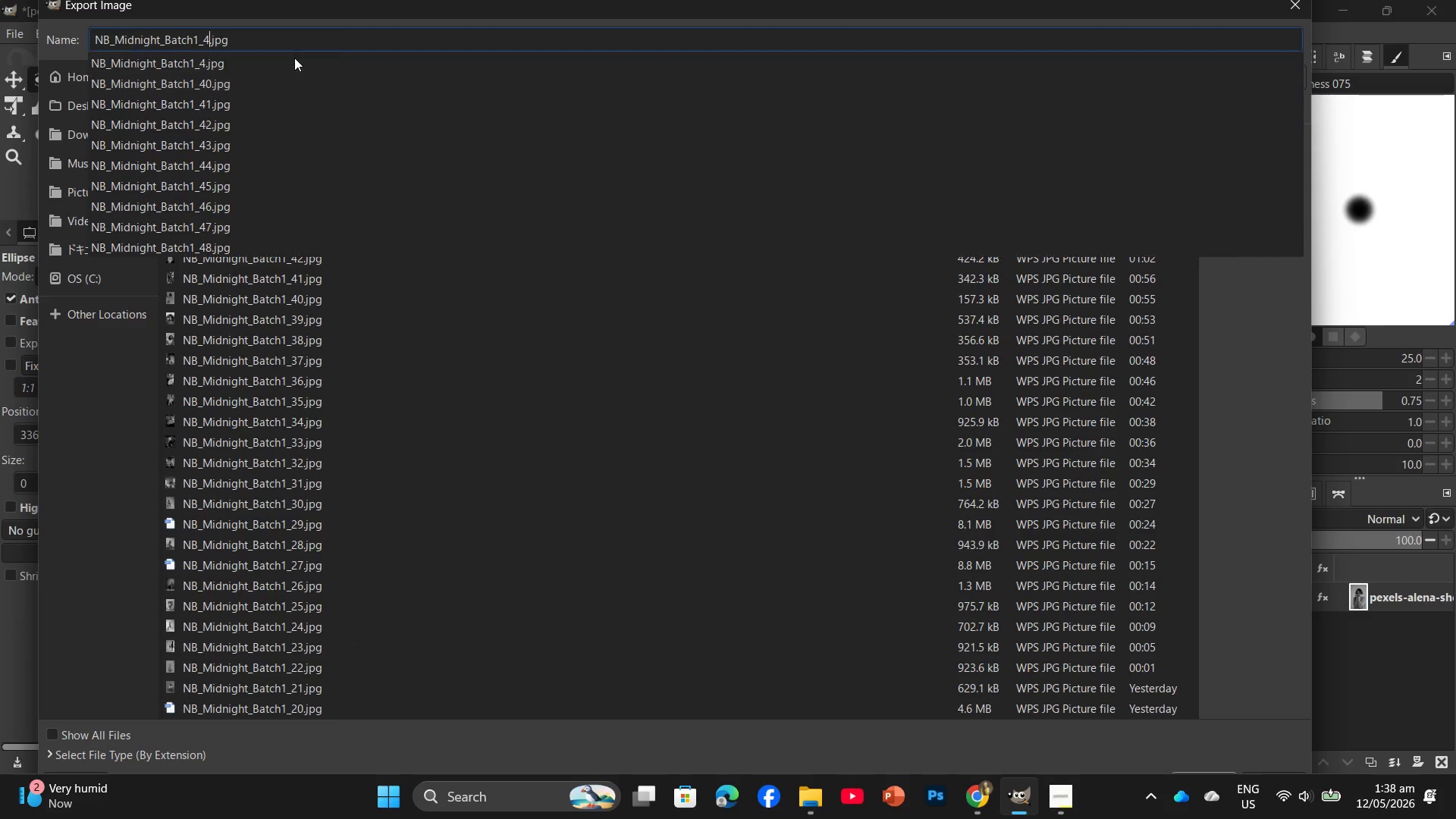 
key(Numpad9)
 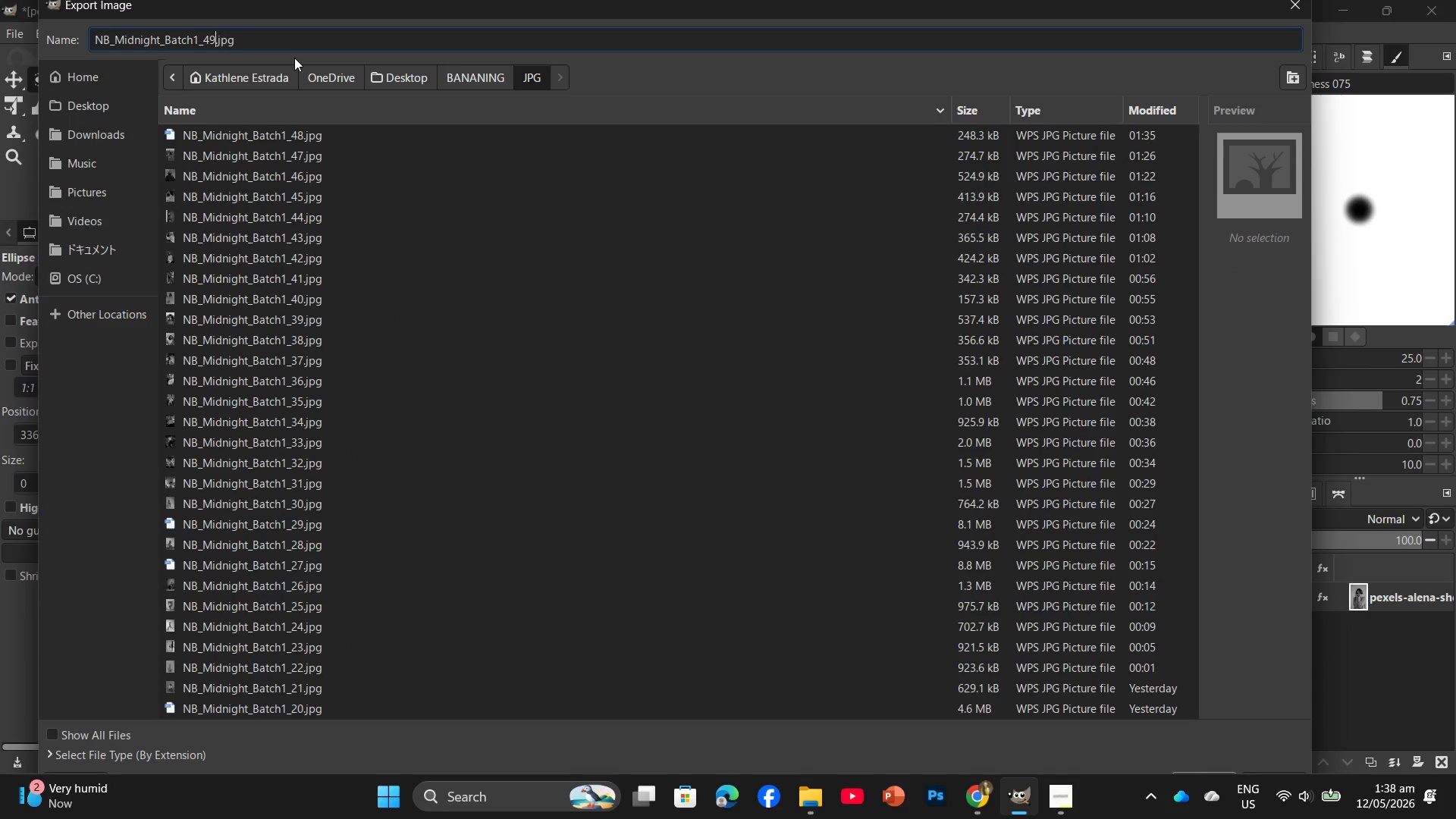 
key(Enter)
 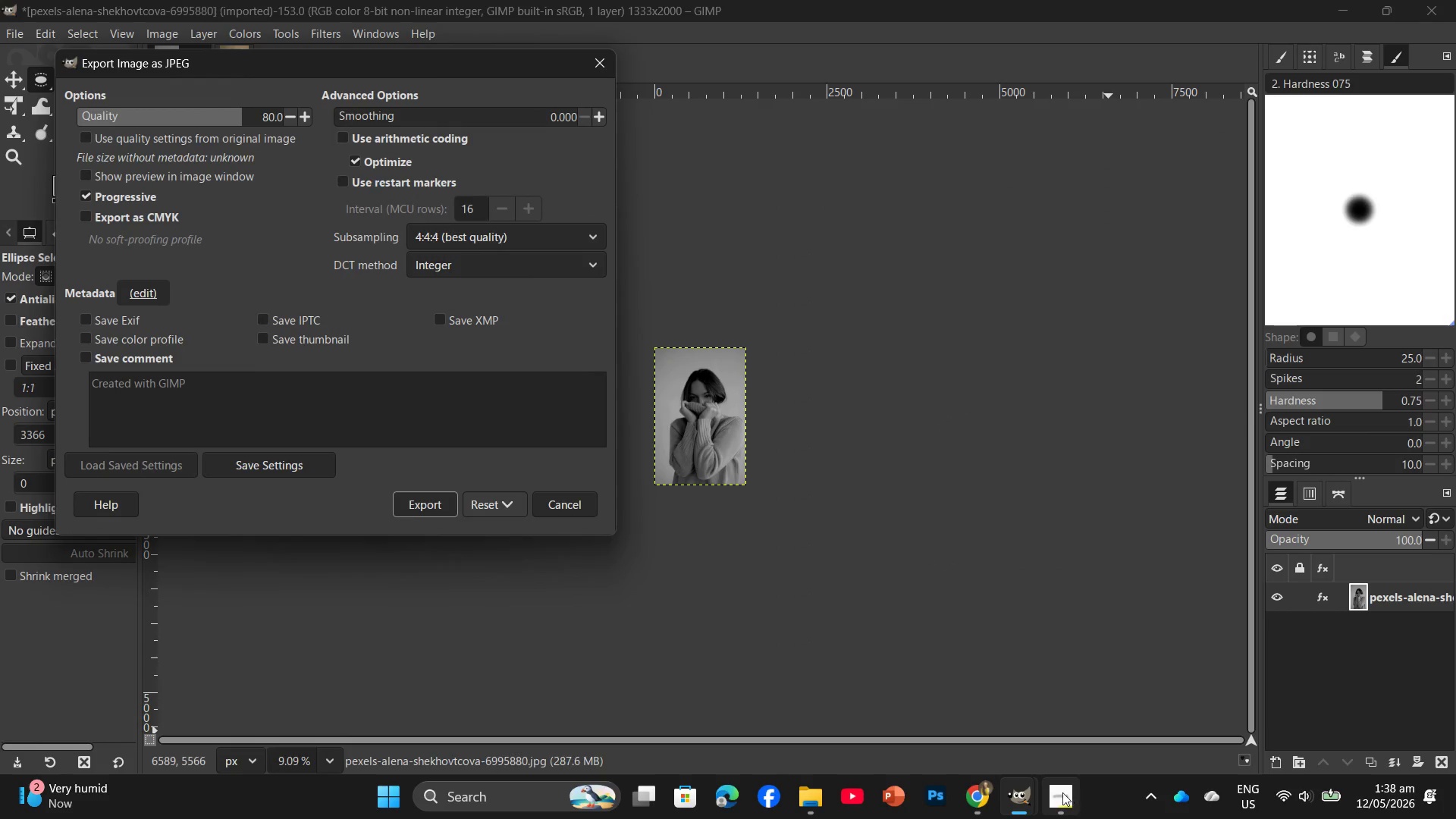 
left_click([413, 494])
 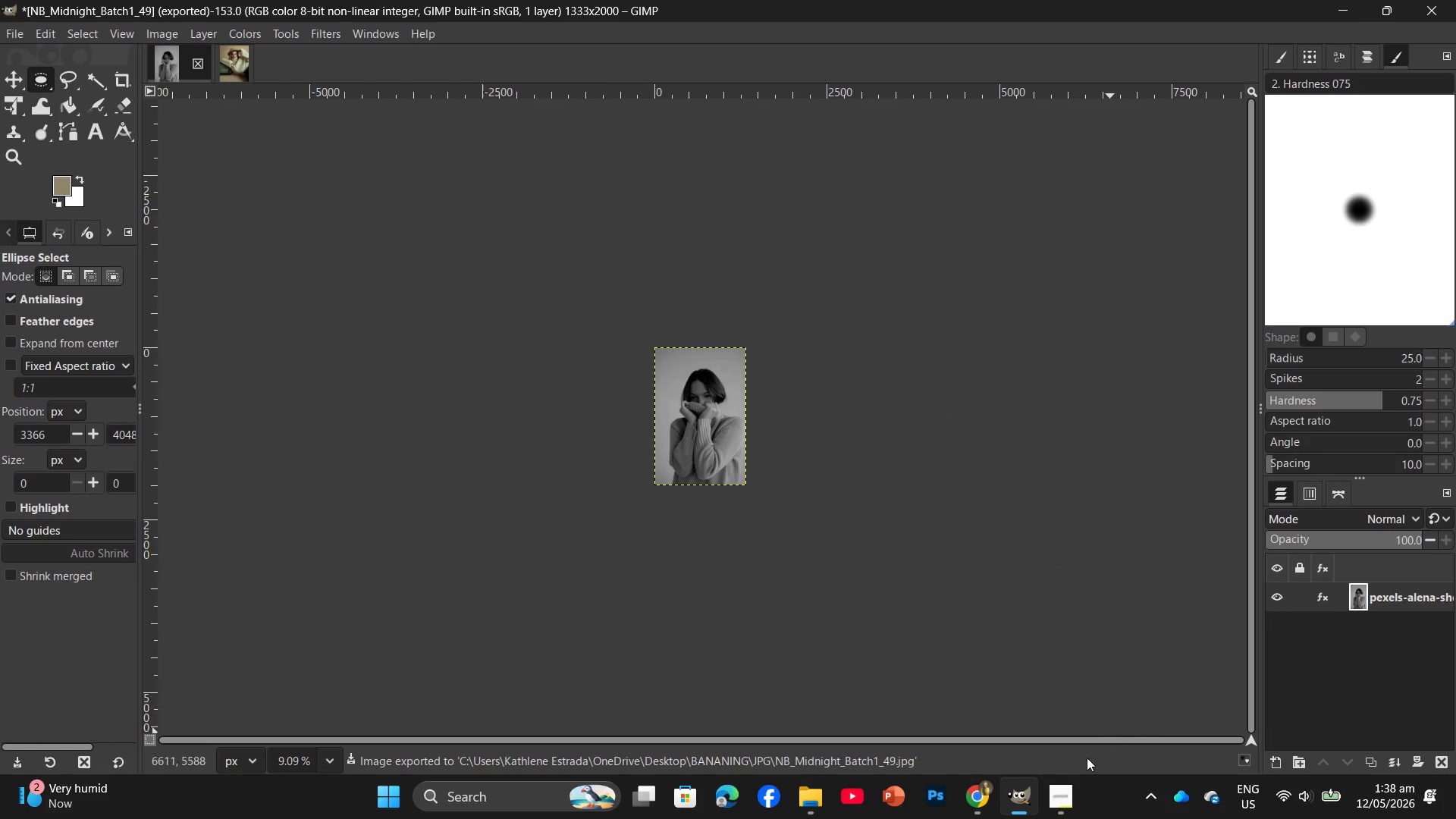 
left_click([1056, 776])